 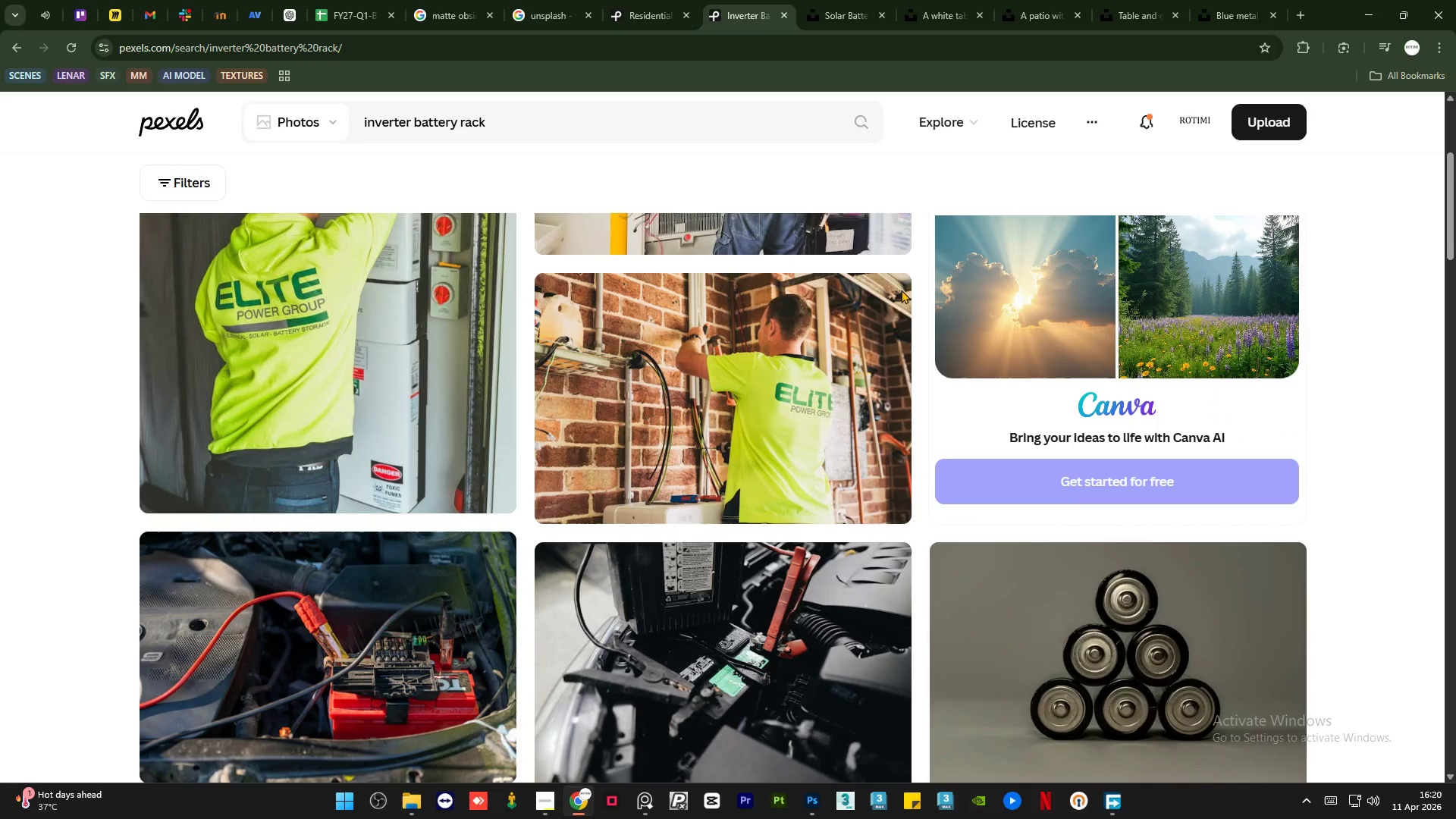 
scroll: coordinate [429, 460], scroll_direction: up, amount: 6.0
 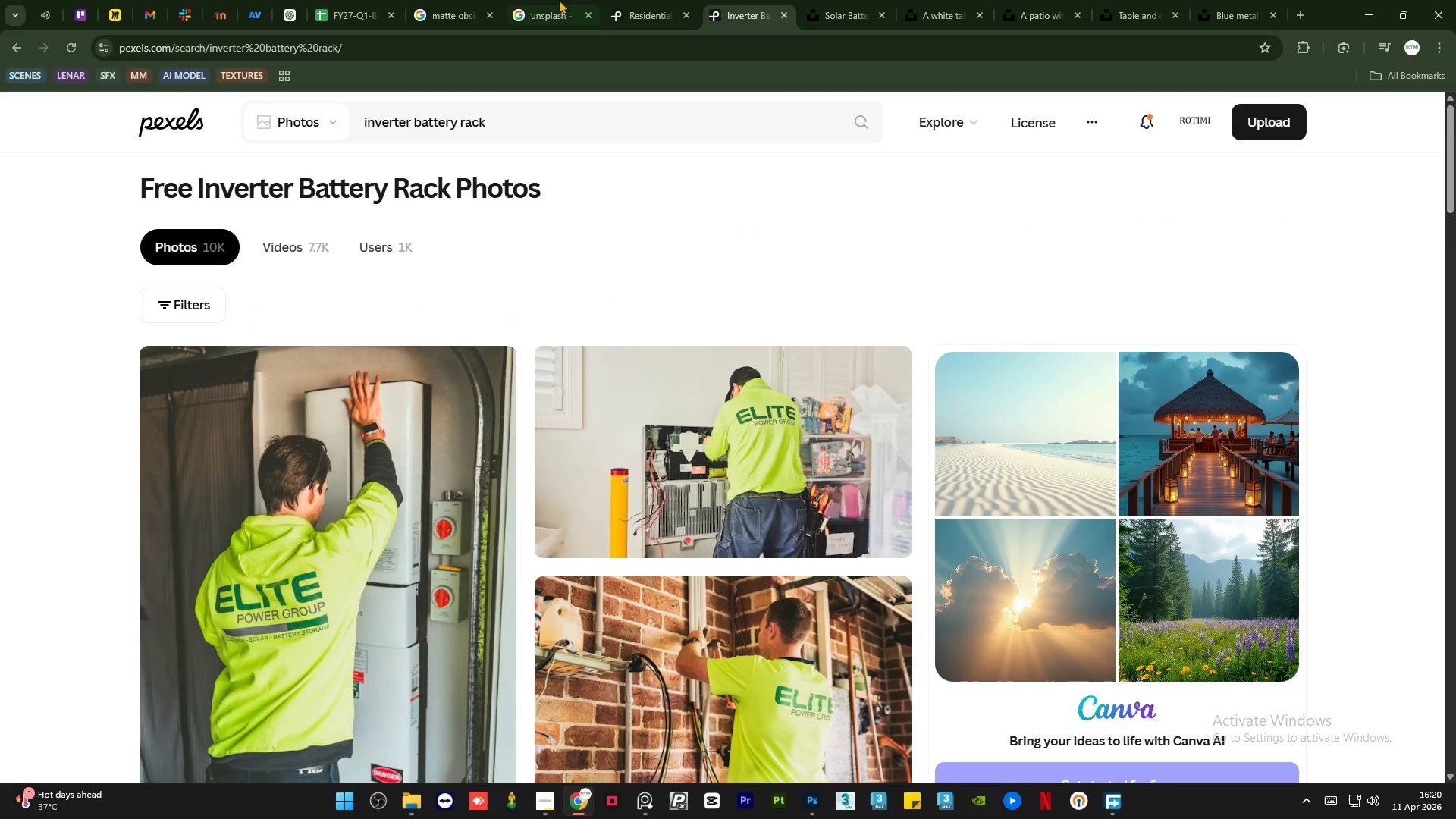 
left_click([626, 0])
 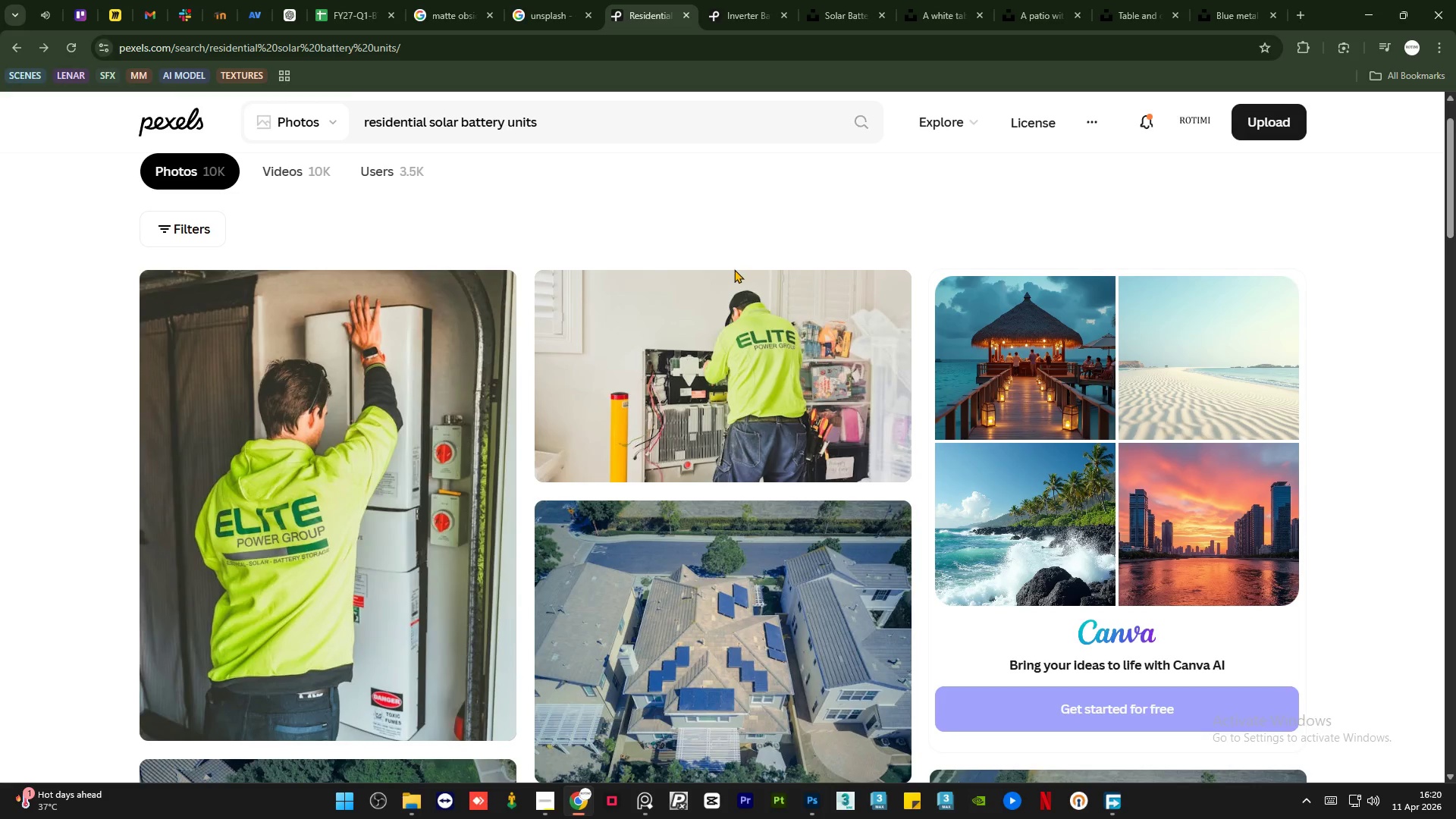 
scroll: coordinate [686, 260], scroll_direction: up, amount: 4.0
 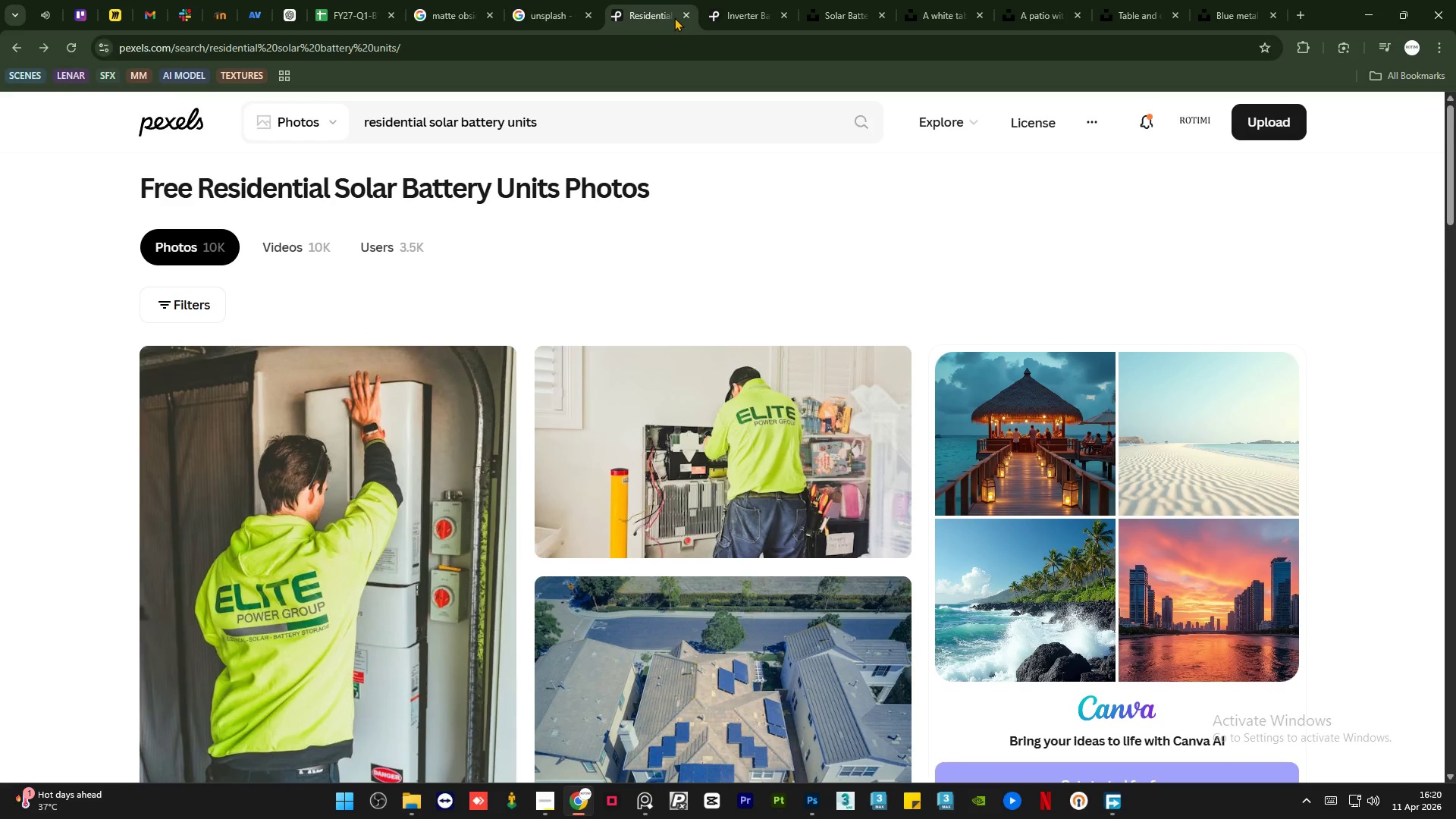 
left_click([685, 14])
 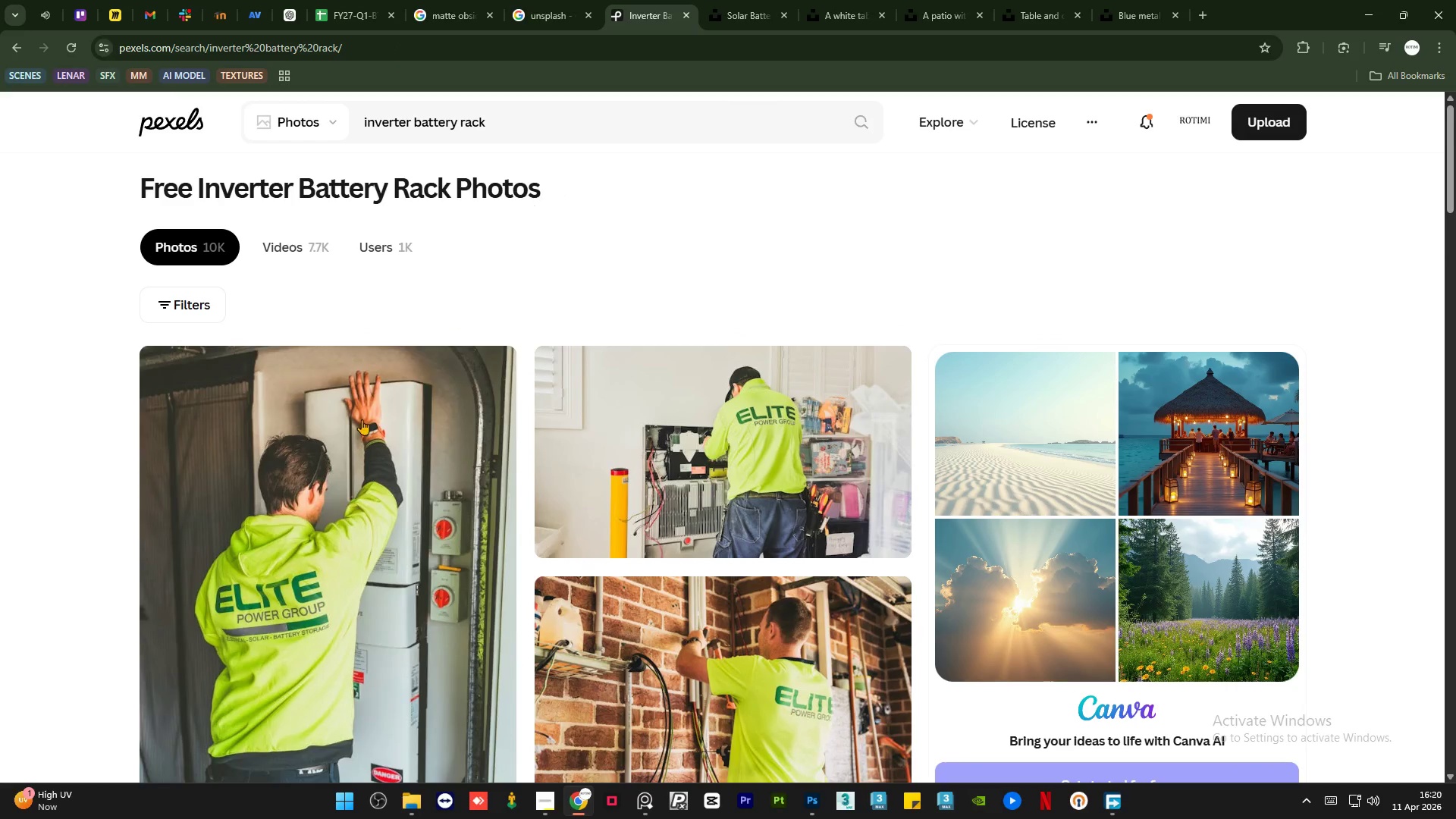 
middle_click([303, 485])
 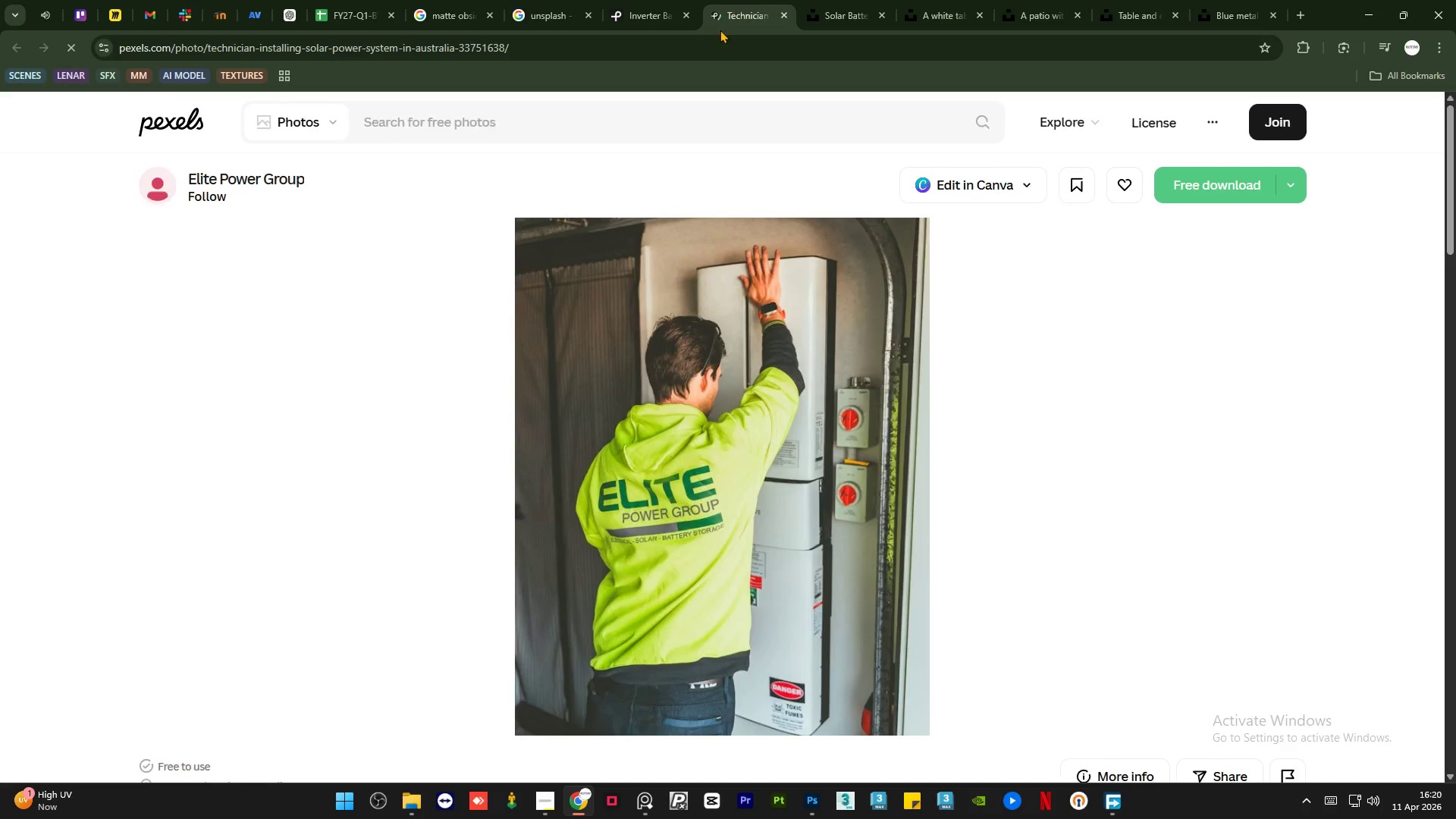 
scroll: coordinate [363, 438], scroll_direction: down, amount: 10.0
 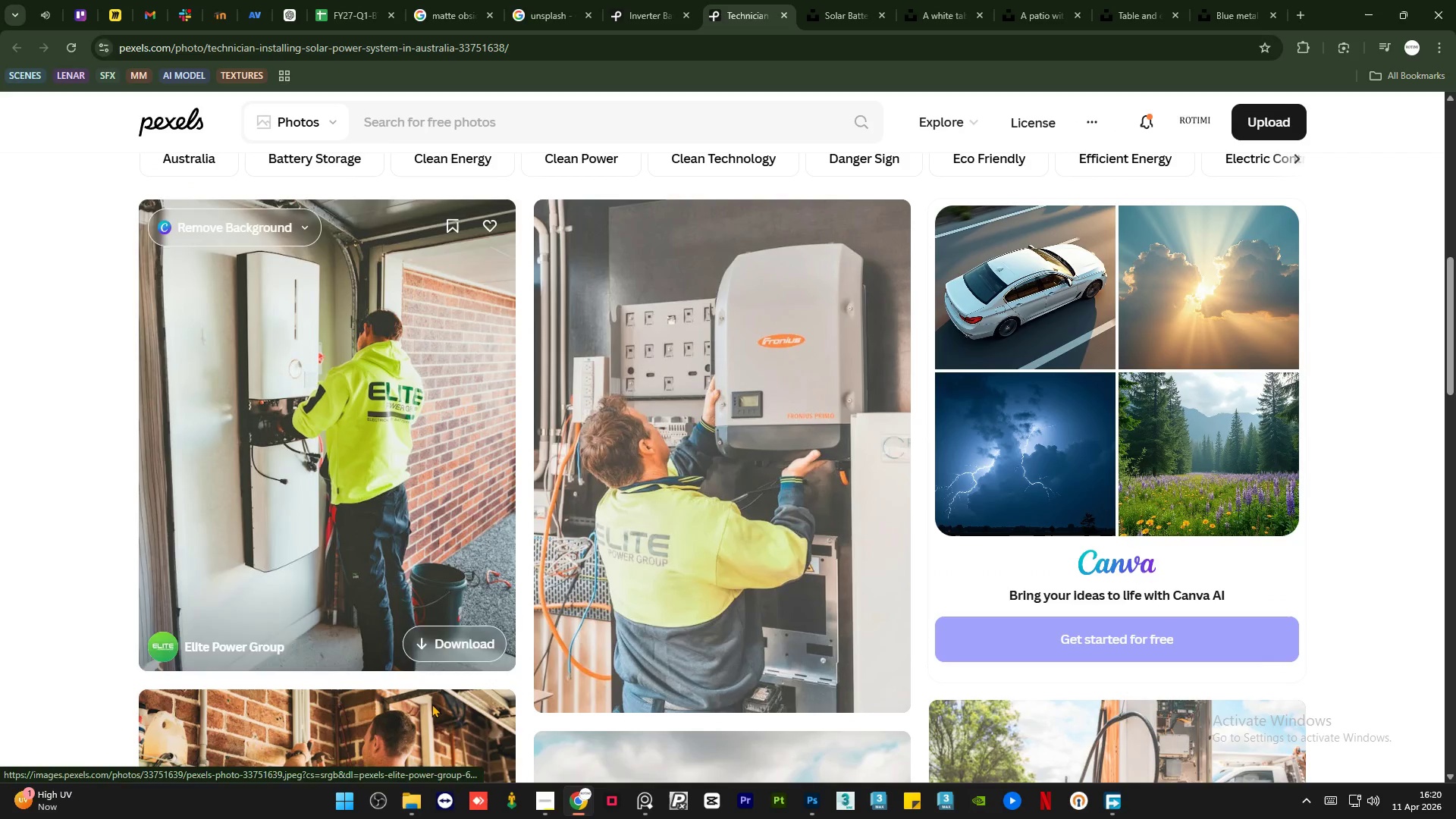 
left_click([403, 806])
 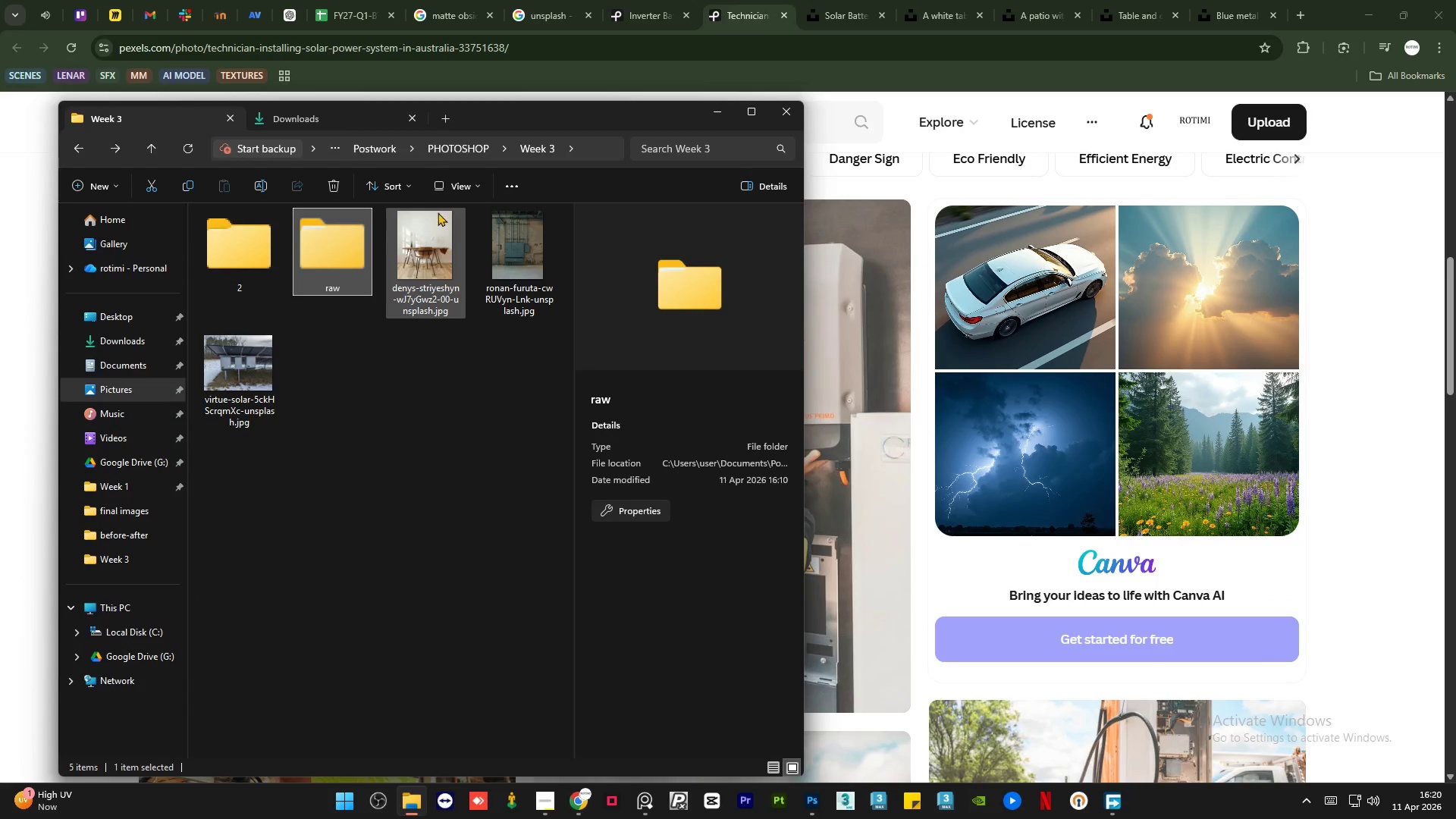 
left_click([427, 266])
 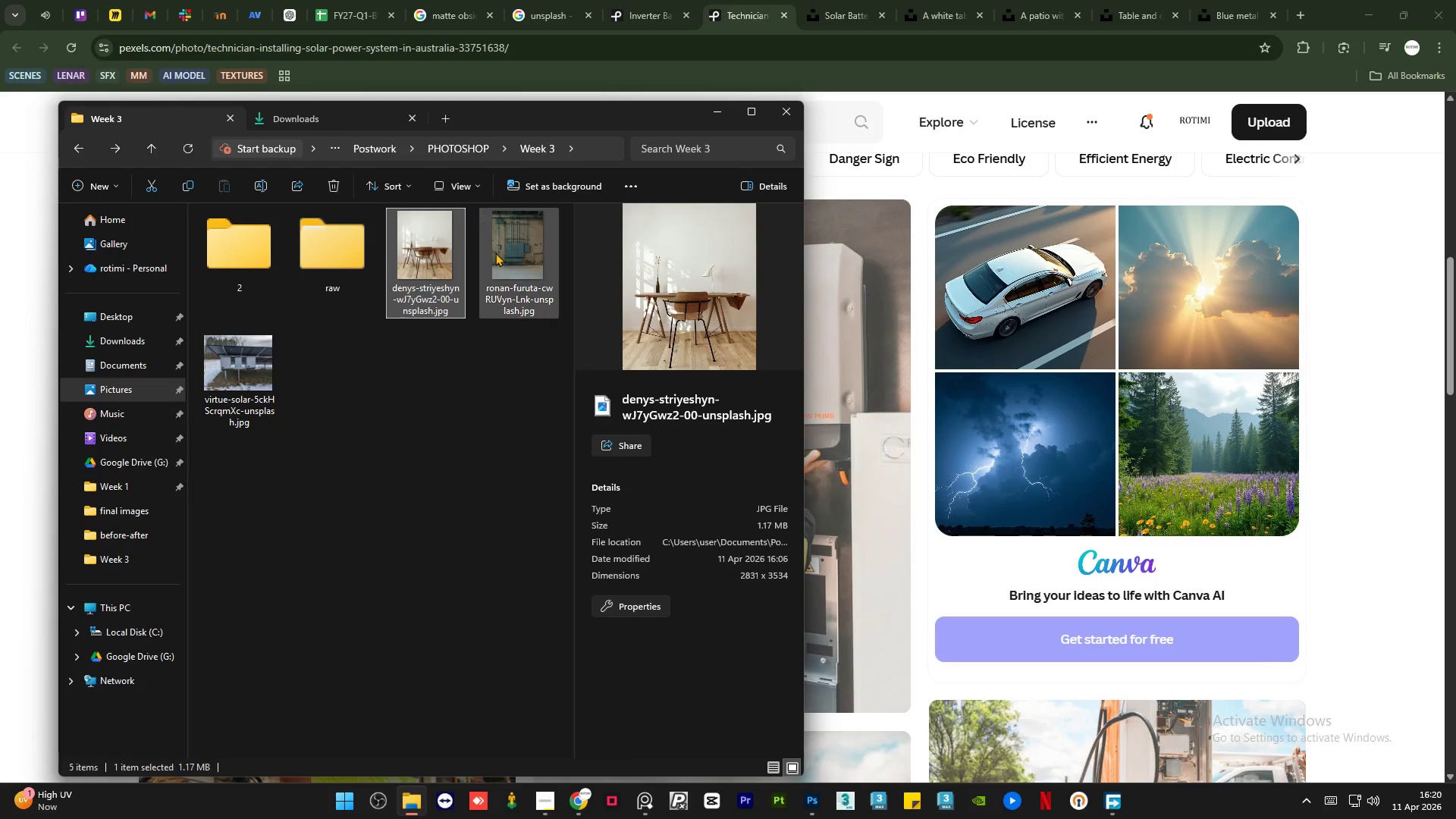 
left_click([507, 248])
 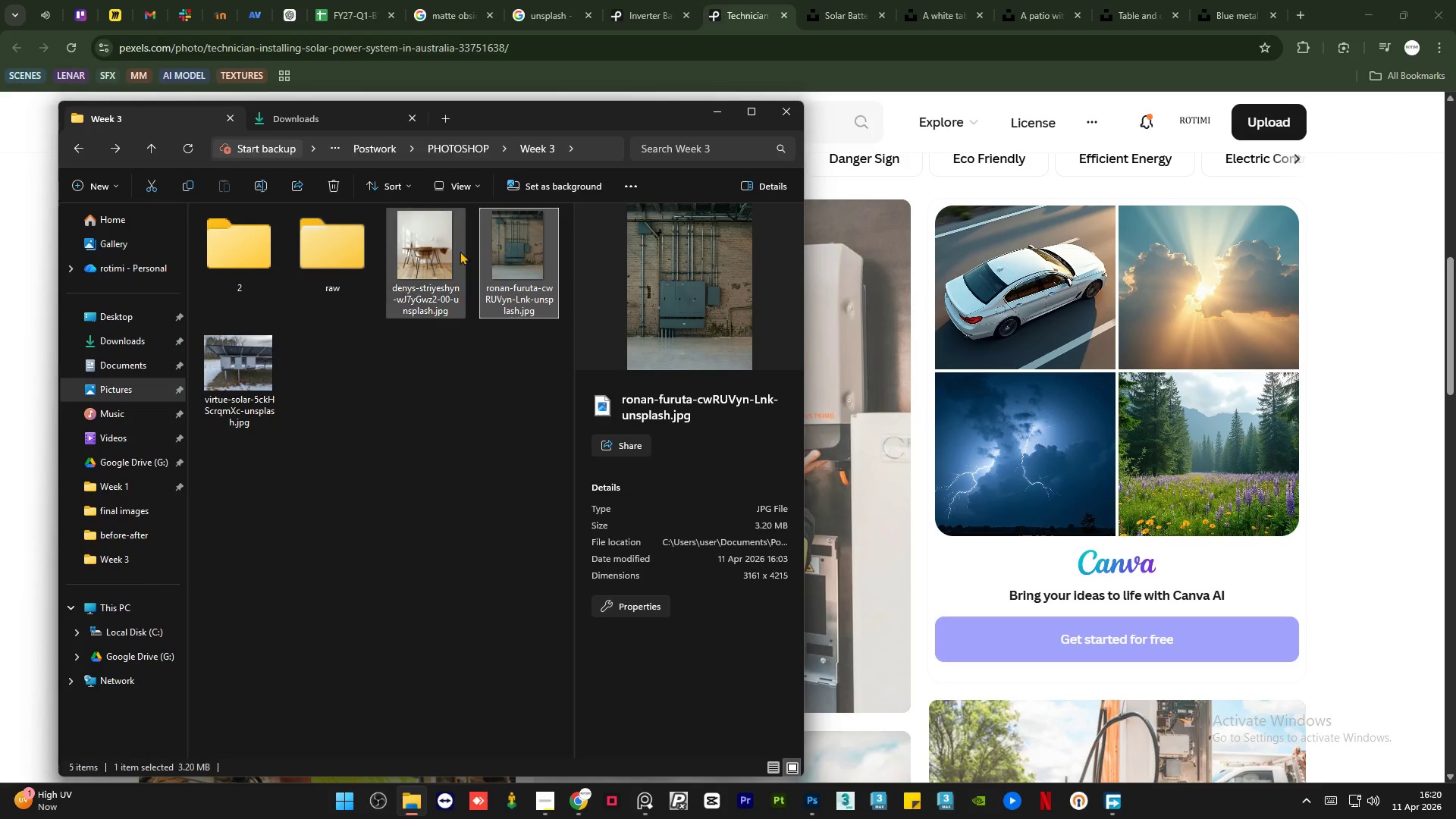 
left_click([419, 246])
 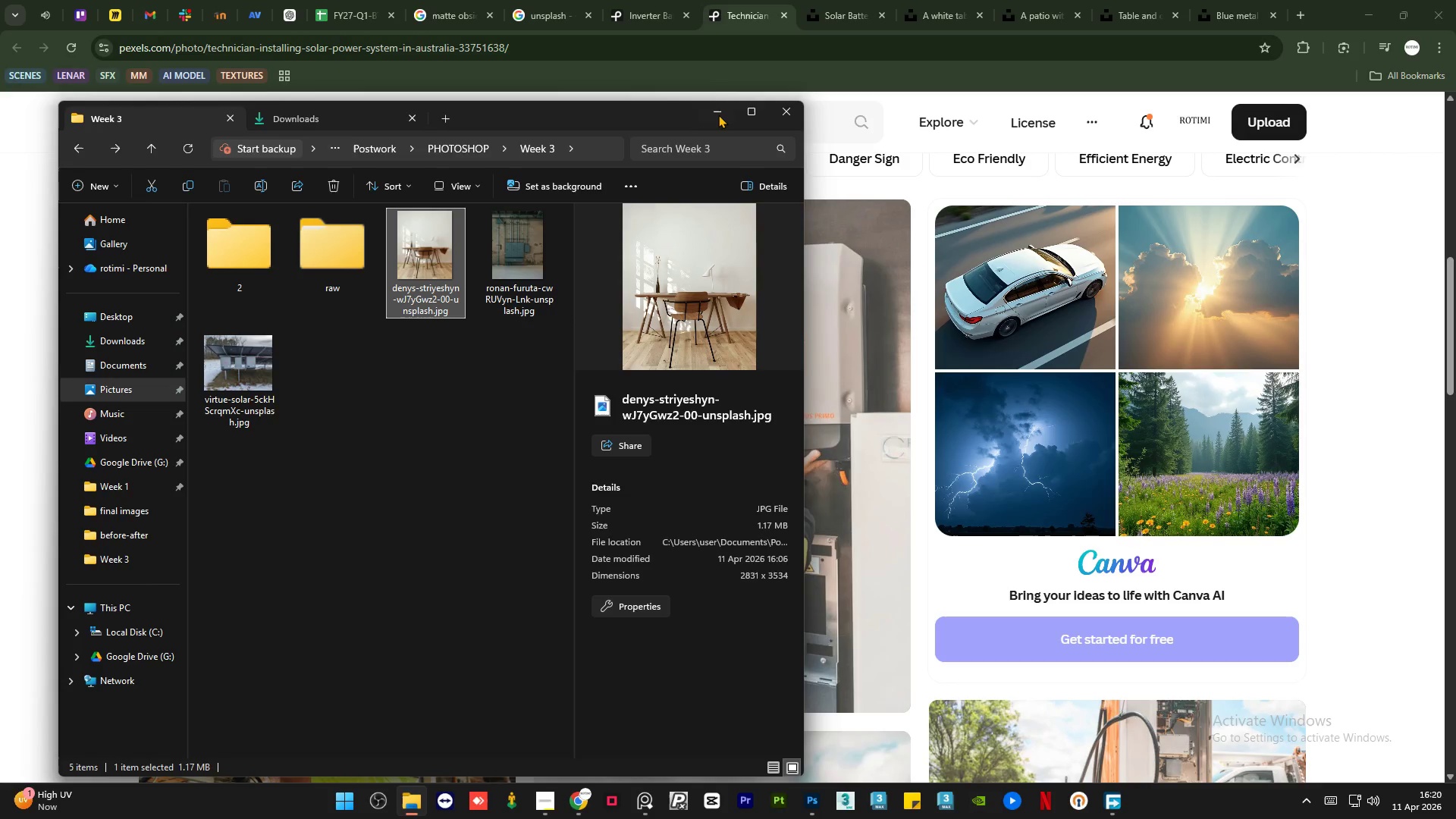 
left_click([718, 115])
 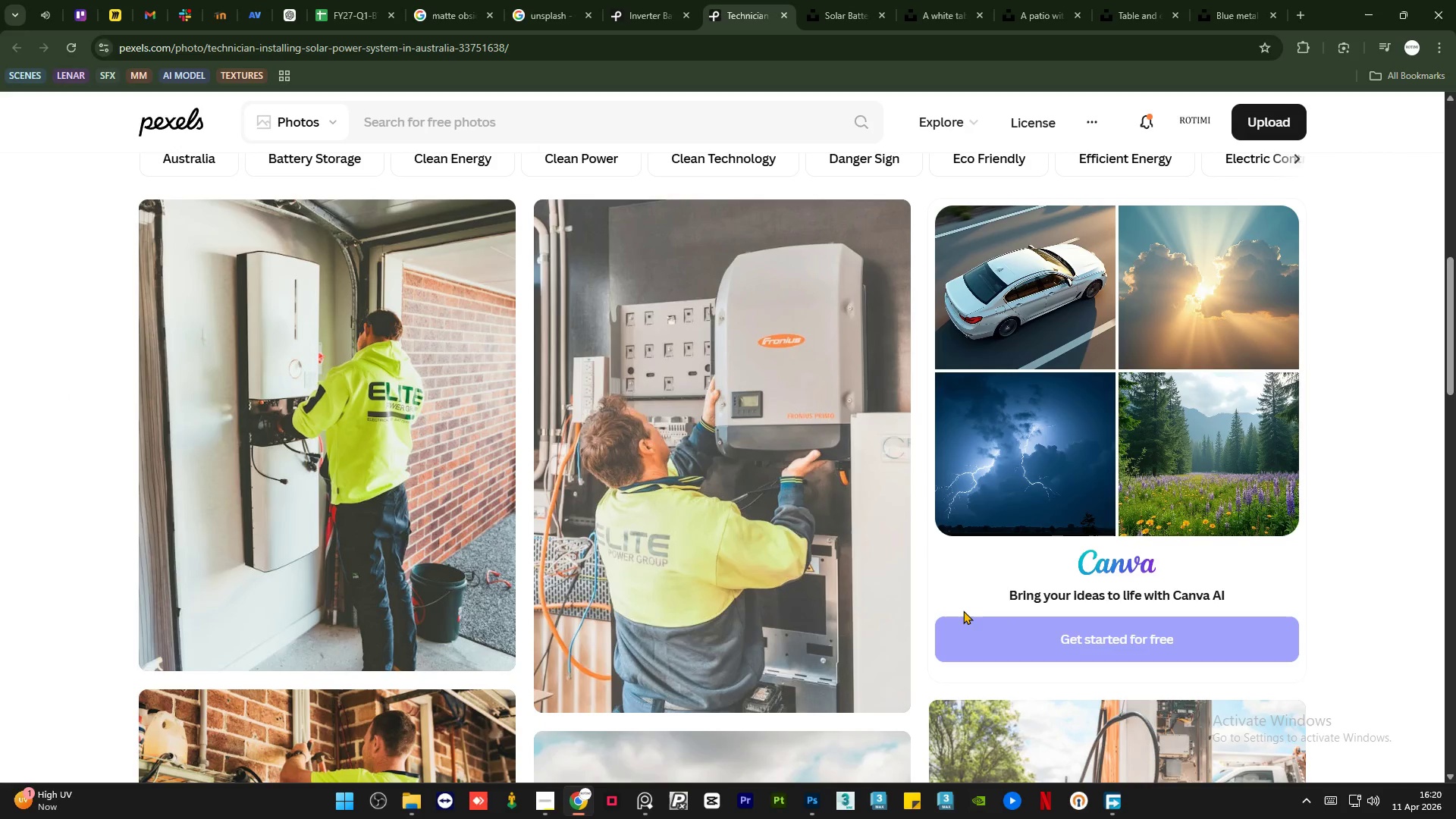 
scroll: coordinate [701, 442], scroll_direction: down, amount: 26.0
 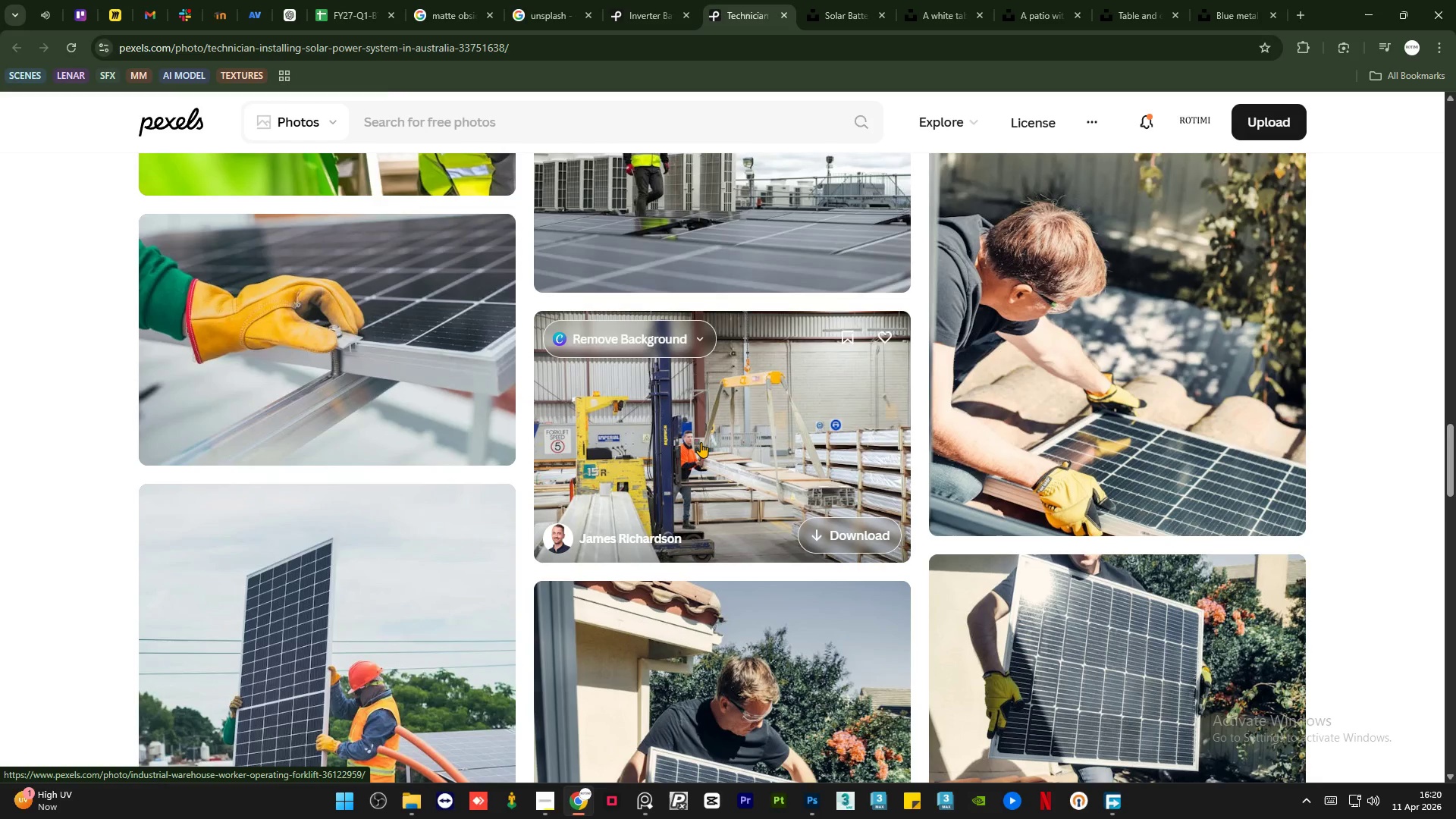 
scroll: coordinate [627, 443], scroll_direction: down, amount: 37.0
 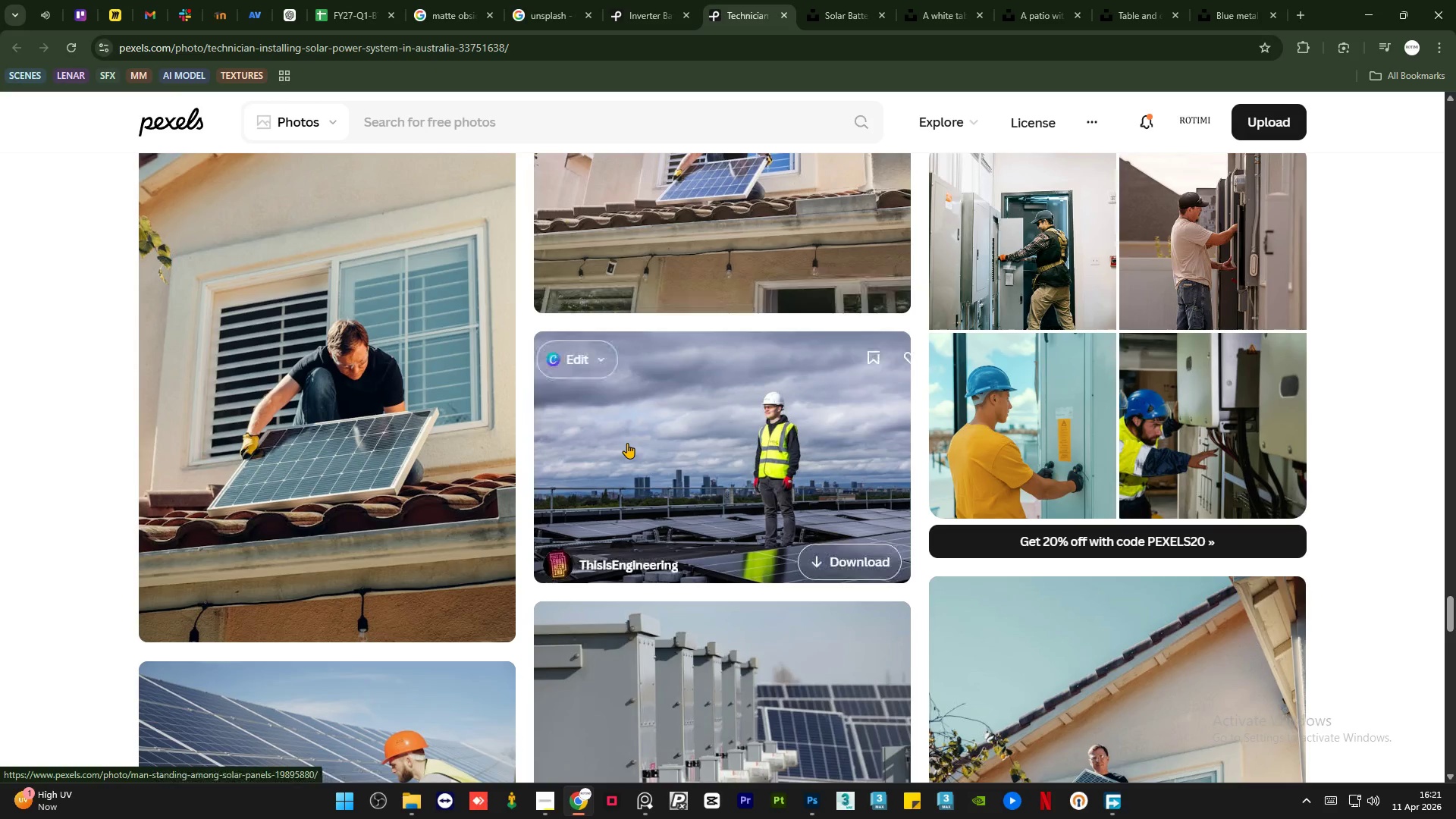 
scroll: coordinate [627, 443], scroll_direction: up, amount: 16.0
 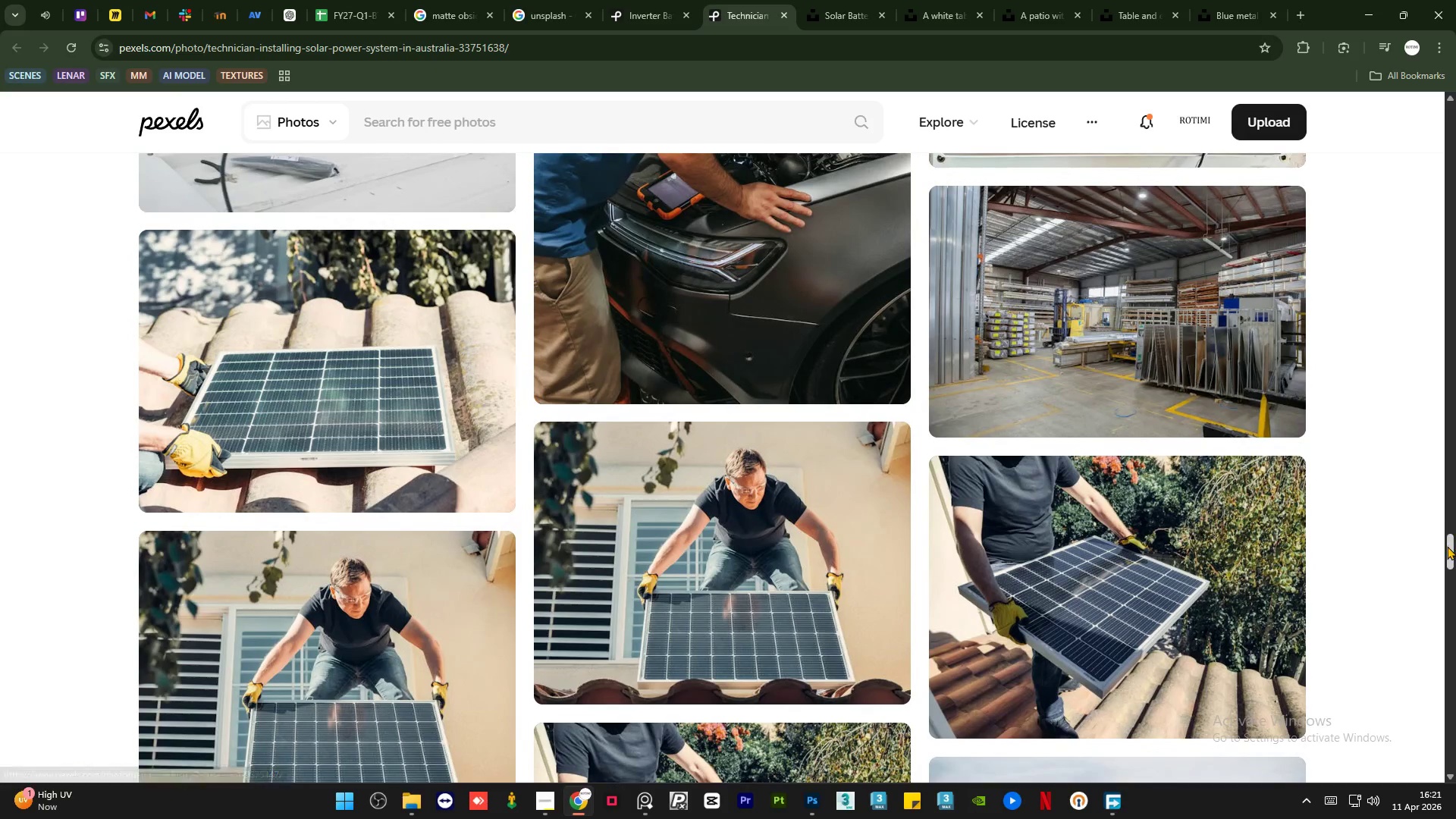 
left_click_drag(start_coordinate=[1447, 546], to_coordinate=[1441, 70])
 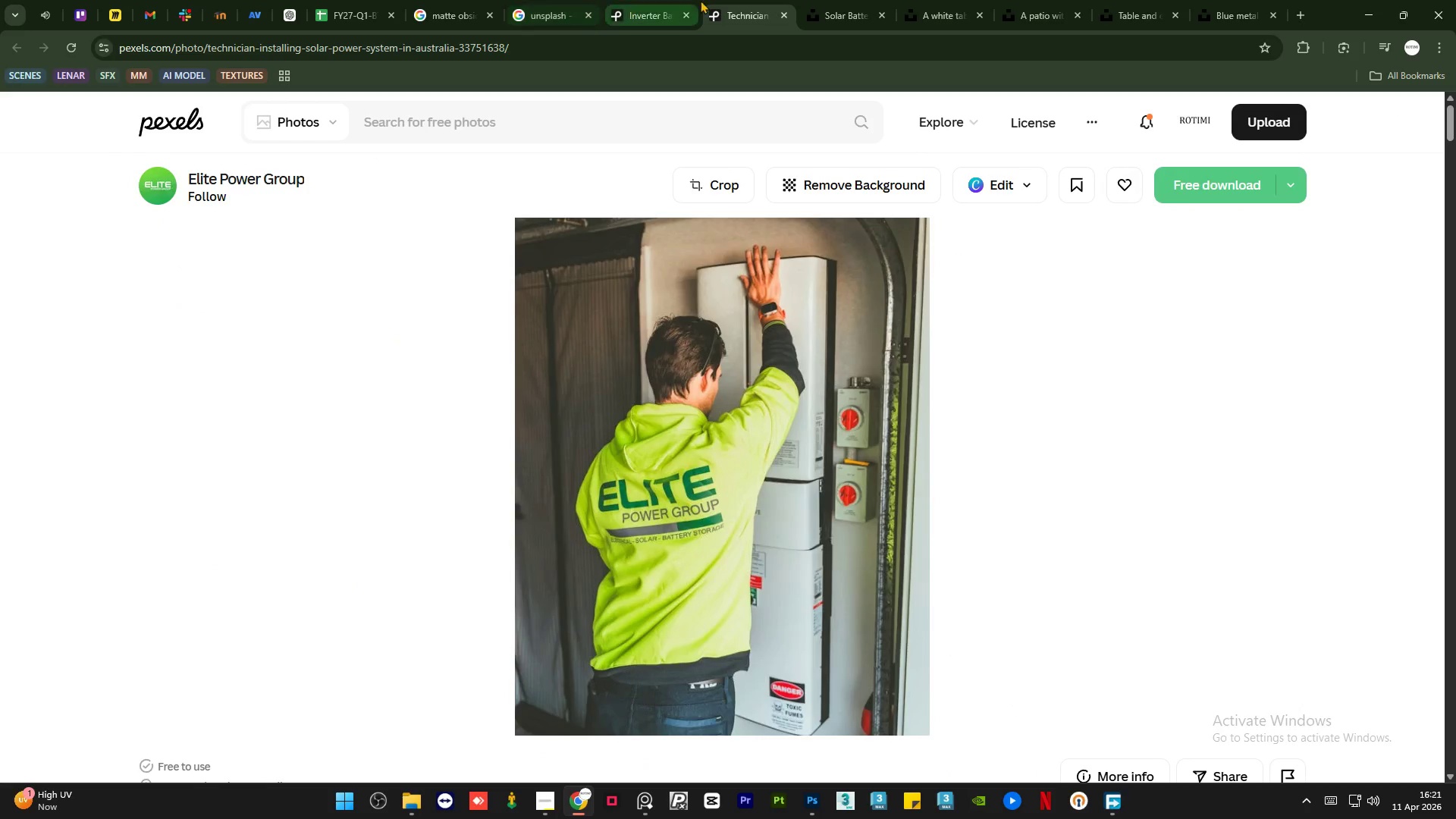 
left_click([848, 0])
 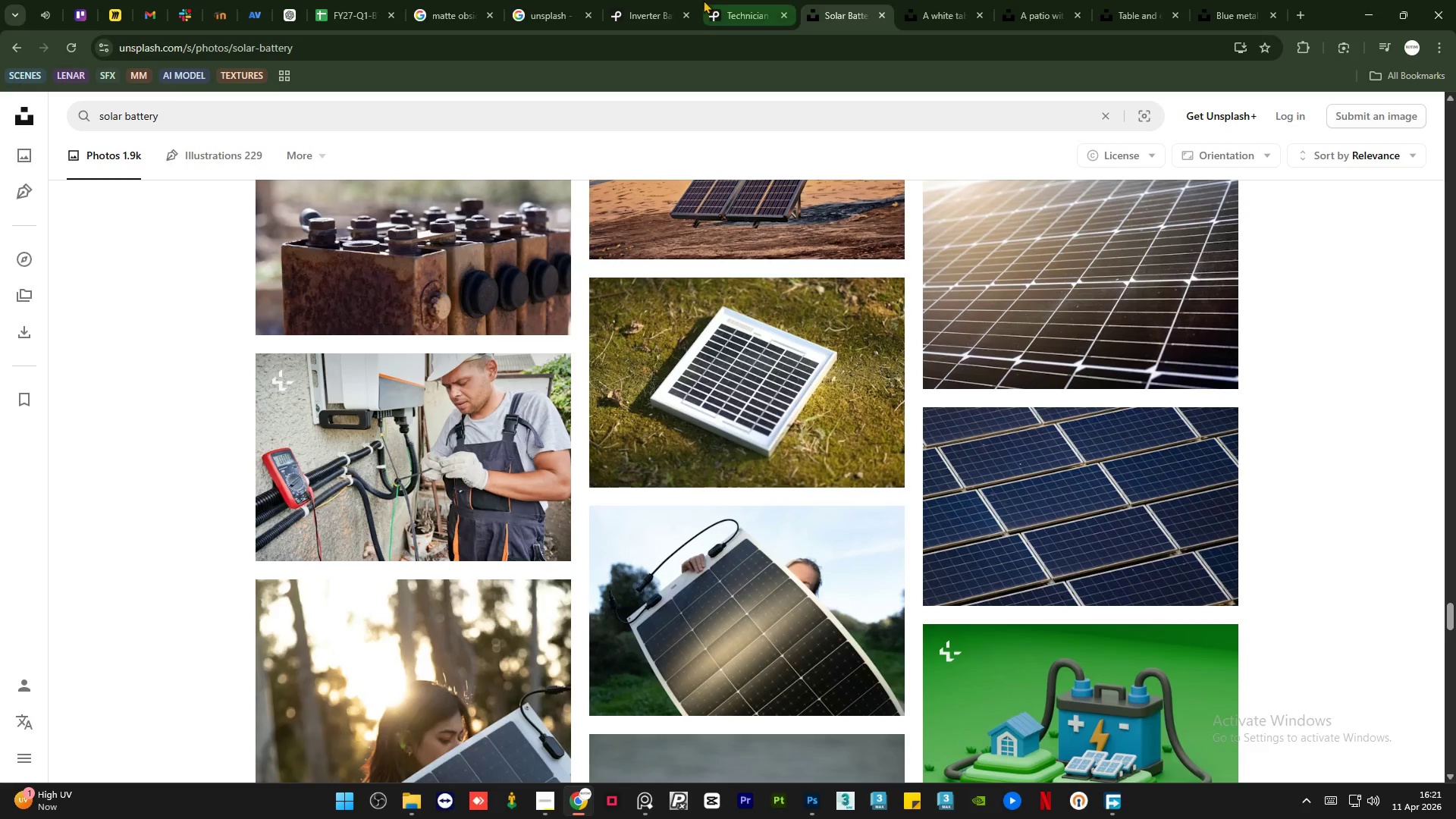 
left_click([676, 0])
 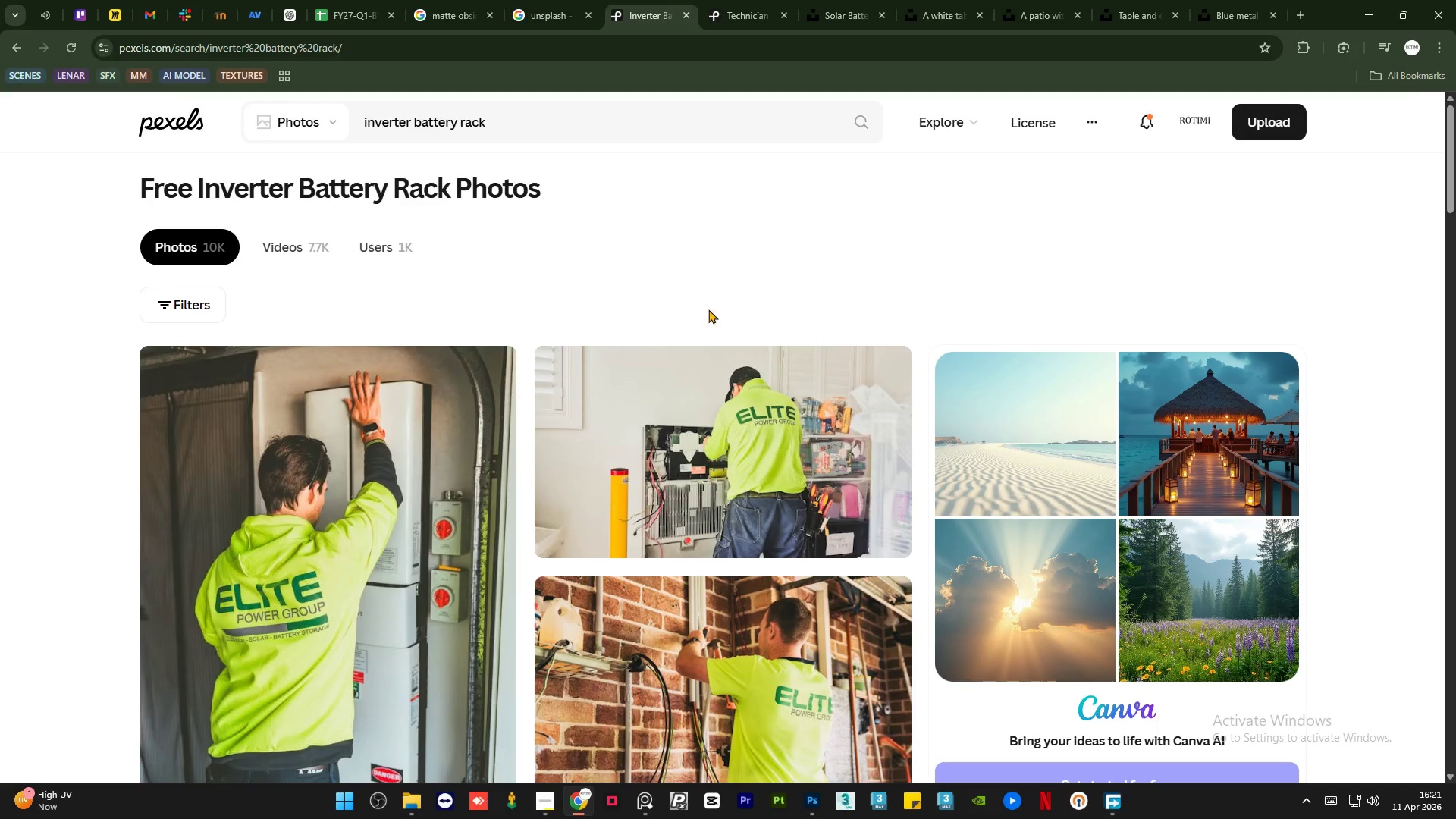 
scroll: coordinate [673, 416], scroll_direction: down, amount: 42.0
 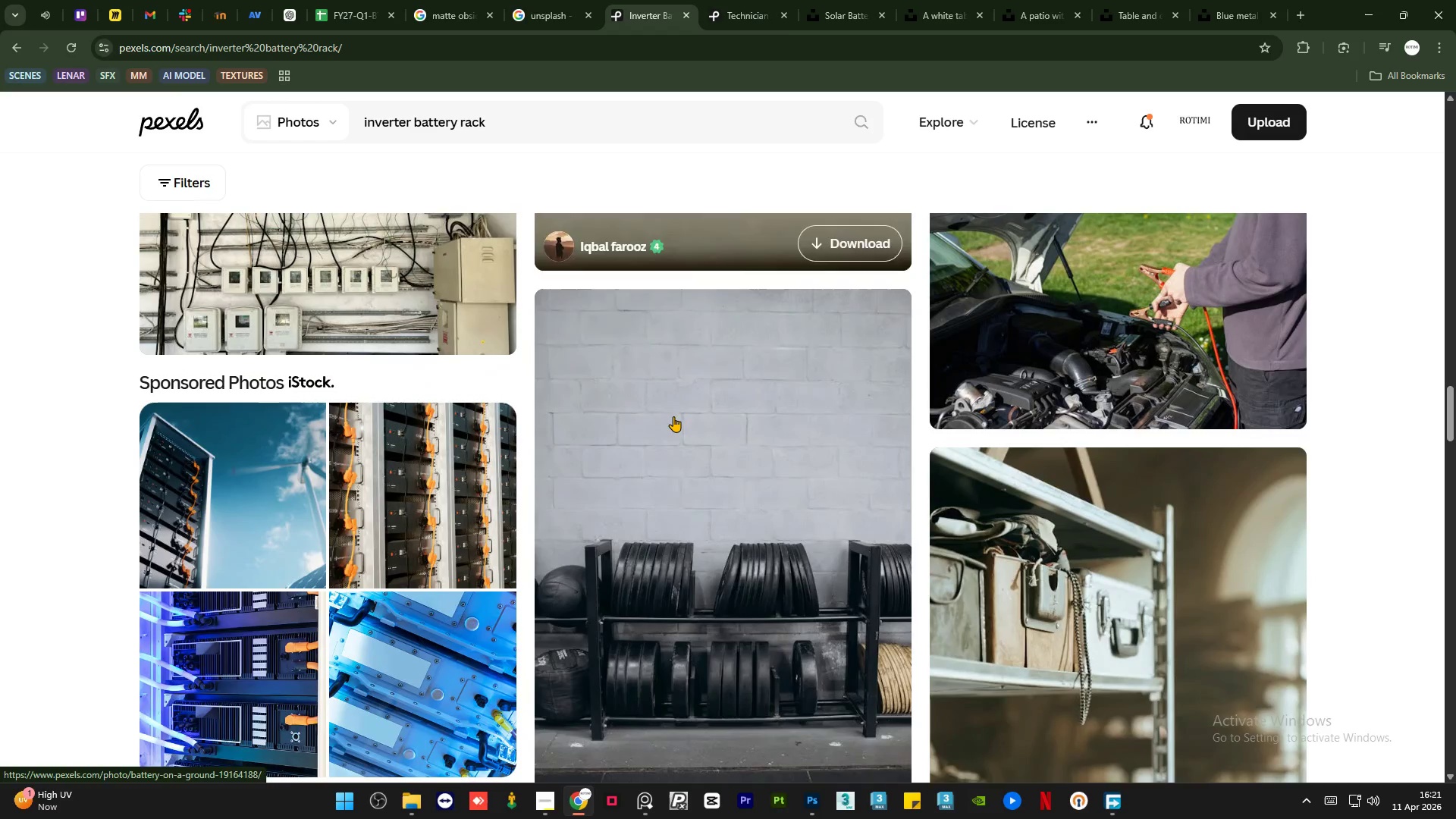 
scroll: coordinate [673, 416], scroll_direction: up, amount: 1.0
 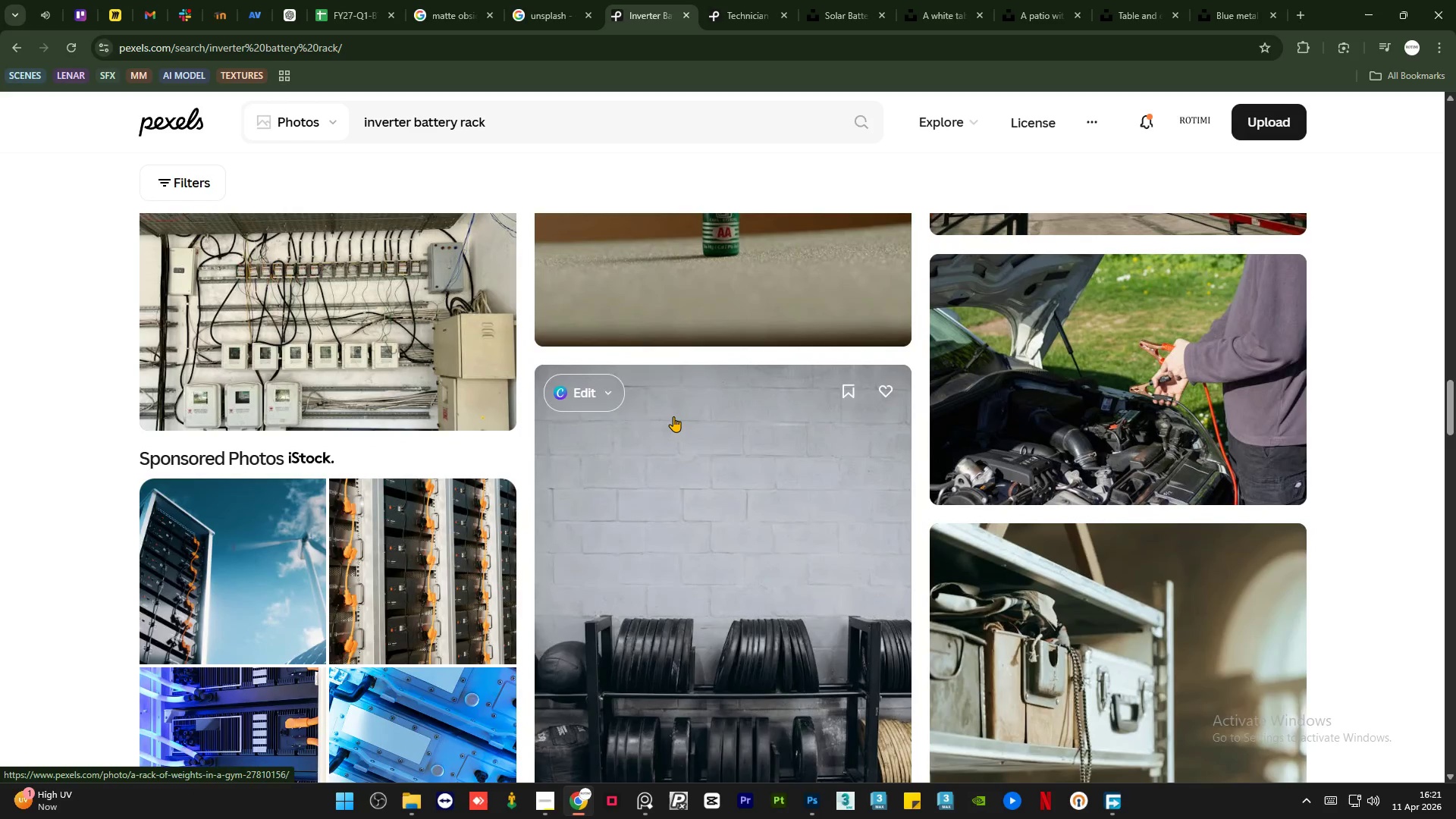 
scroll: coordinate [673, 422], scroll_direction: down, amount: 26.0
 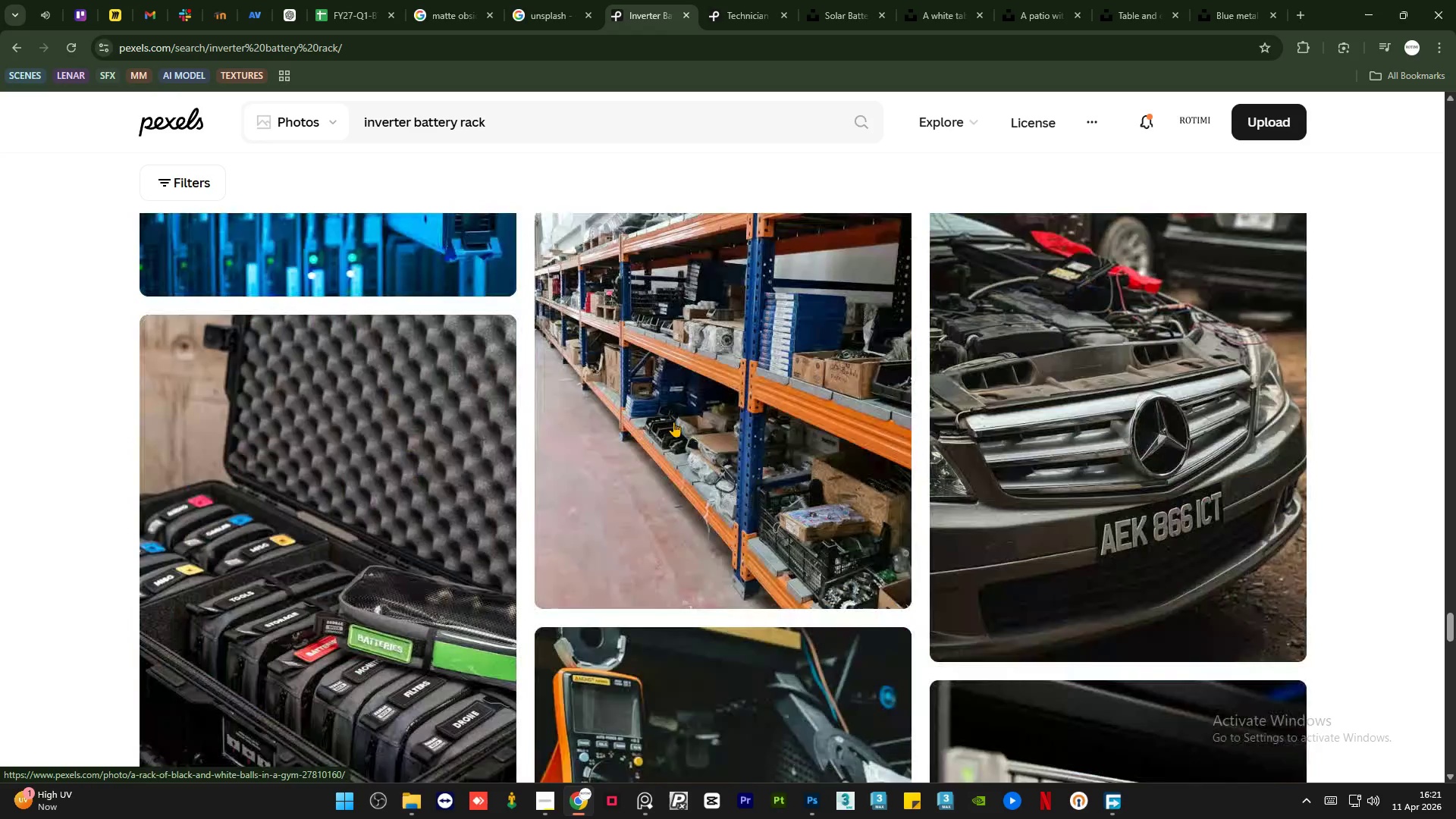 
scroll: coordinate [621, 428], scroll_direction: down, amount: 14.0
 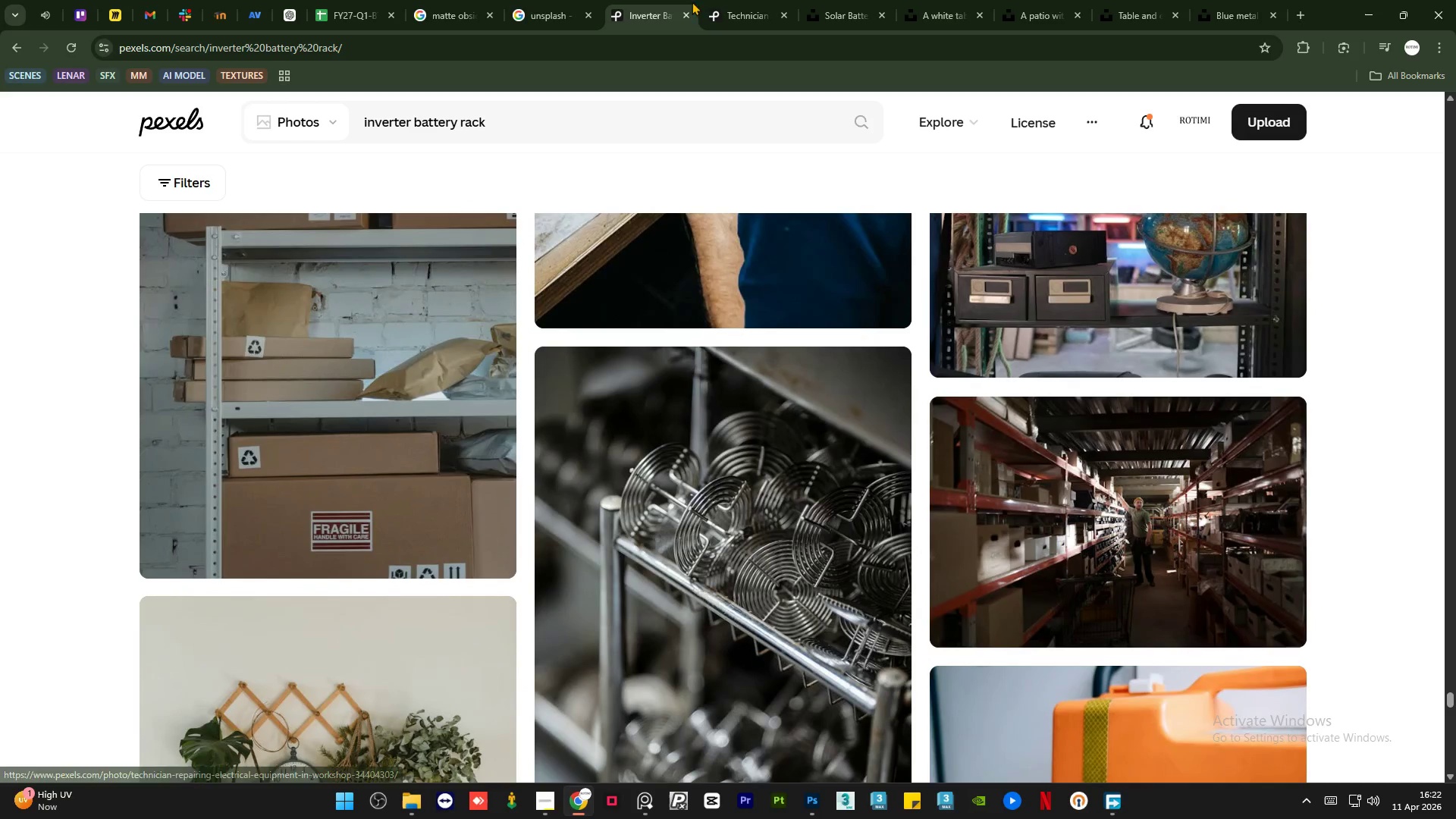 
left_click([686, 9])
 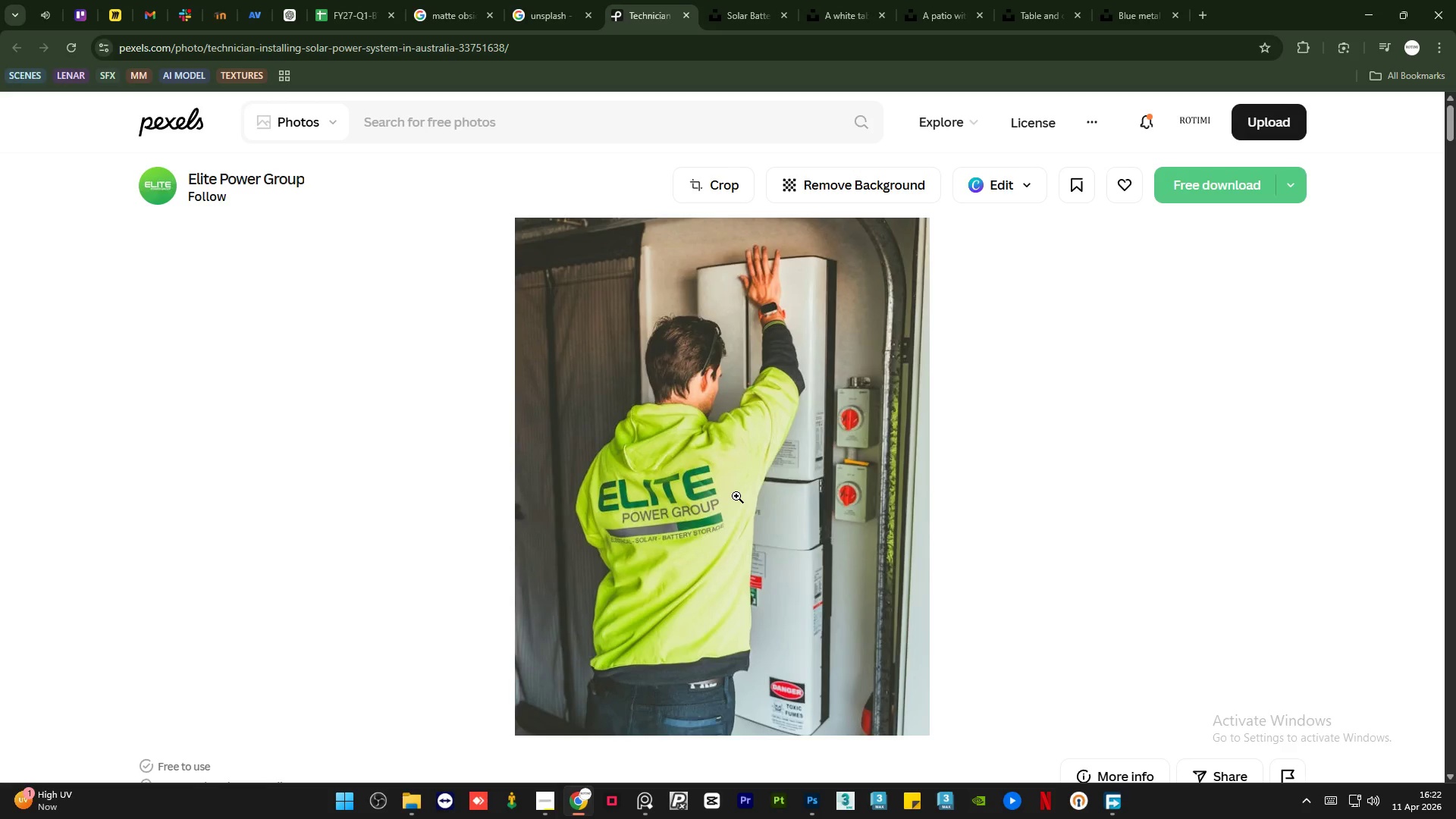 
scroll: coordinate [736, 503], scroll_direction: down, amount: 8.0
 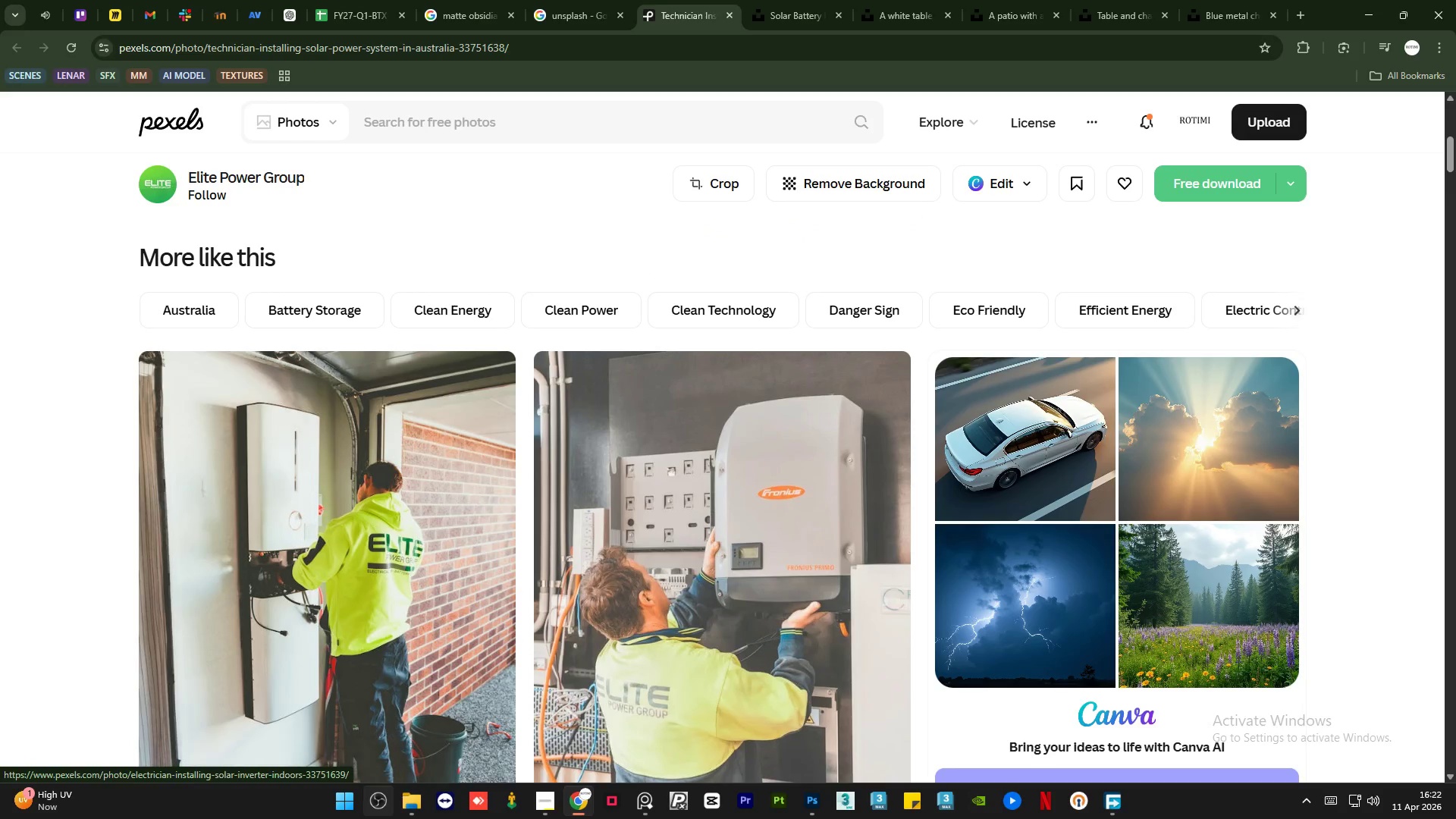 
left_click([404, 802])
 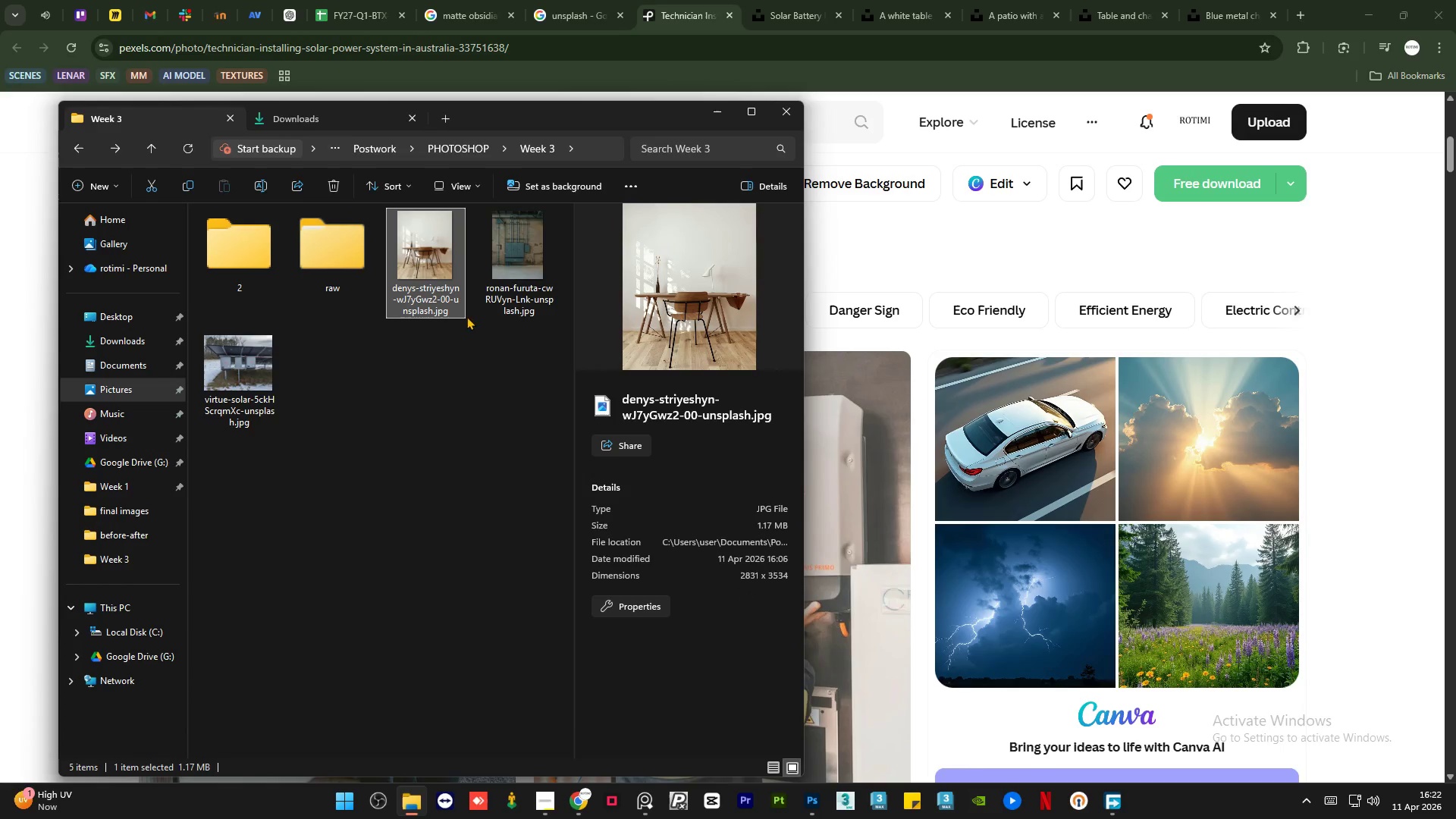 
left_click([487, 265])
 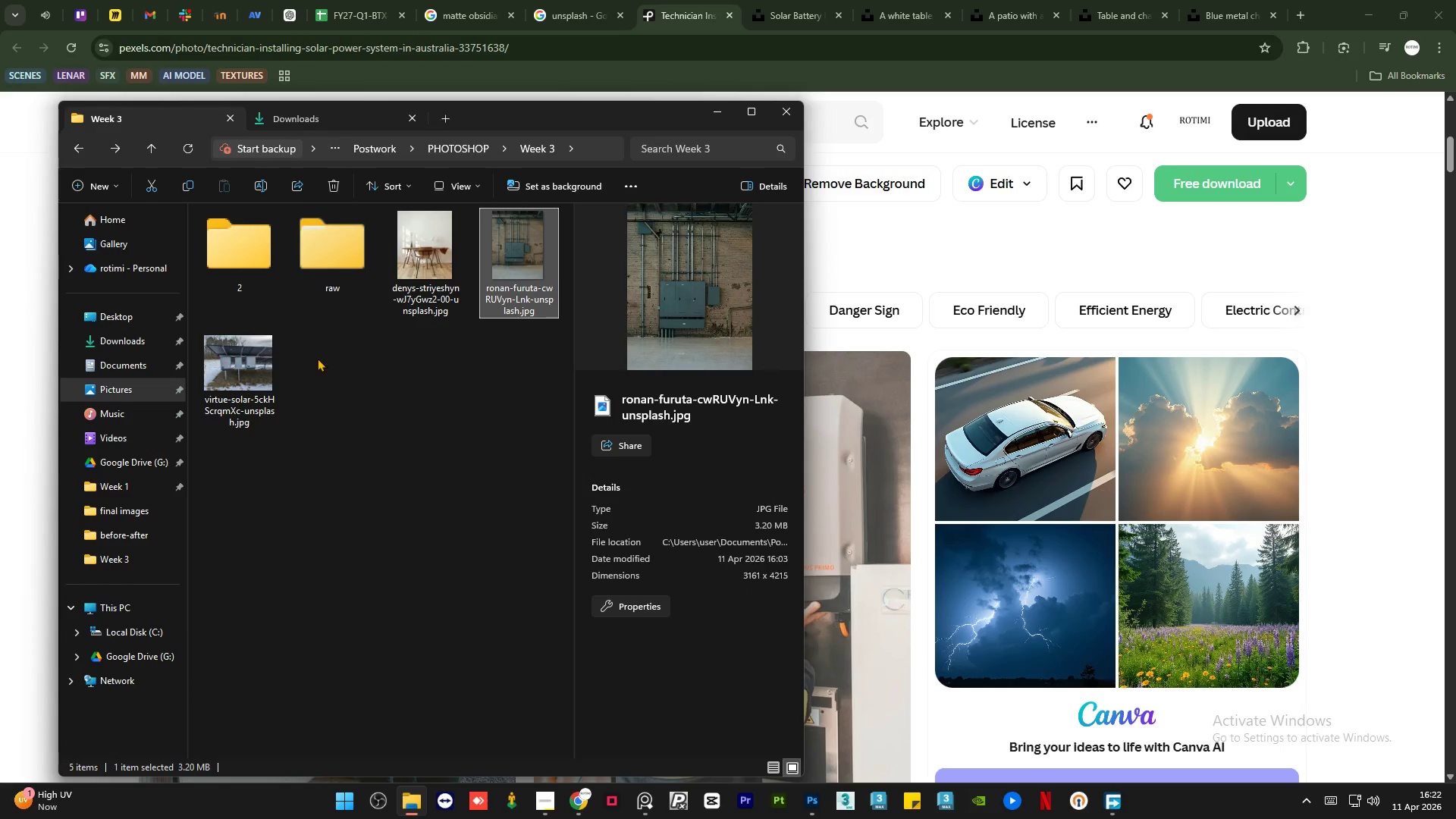 
left_click([250, 381])
 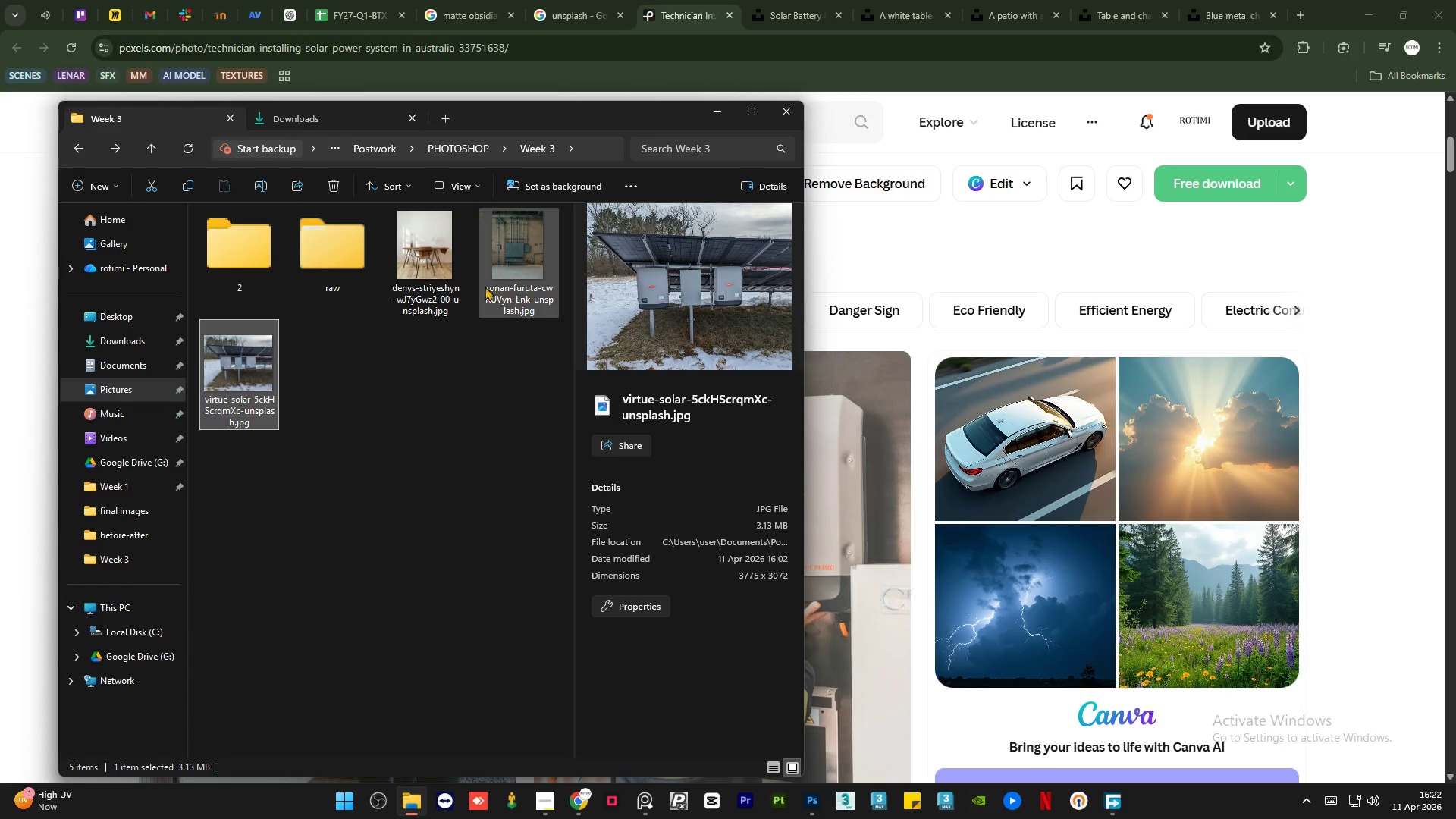 
mouse_move([472, 299])
 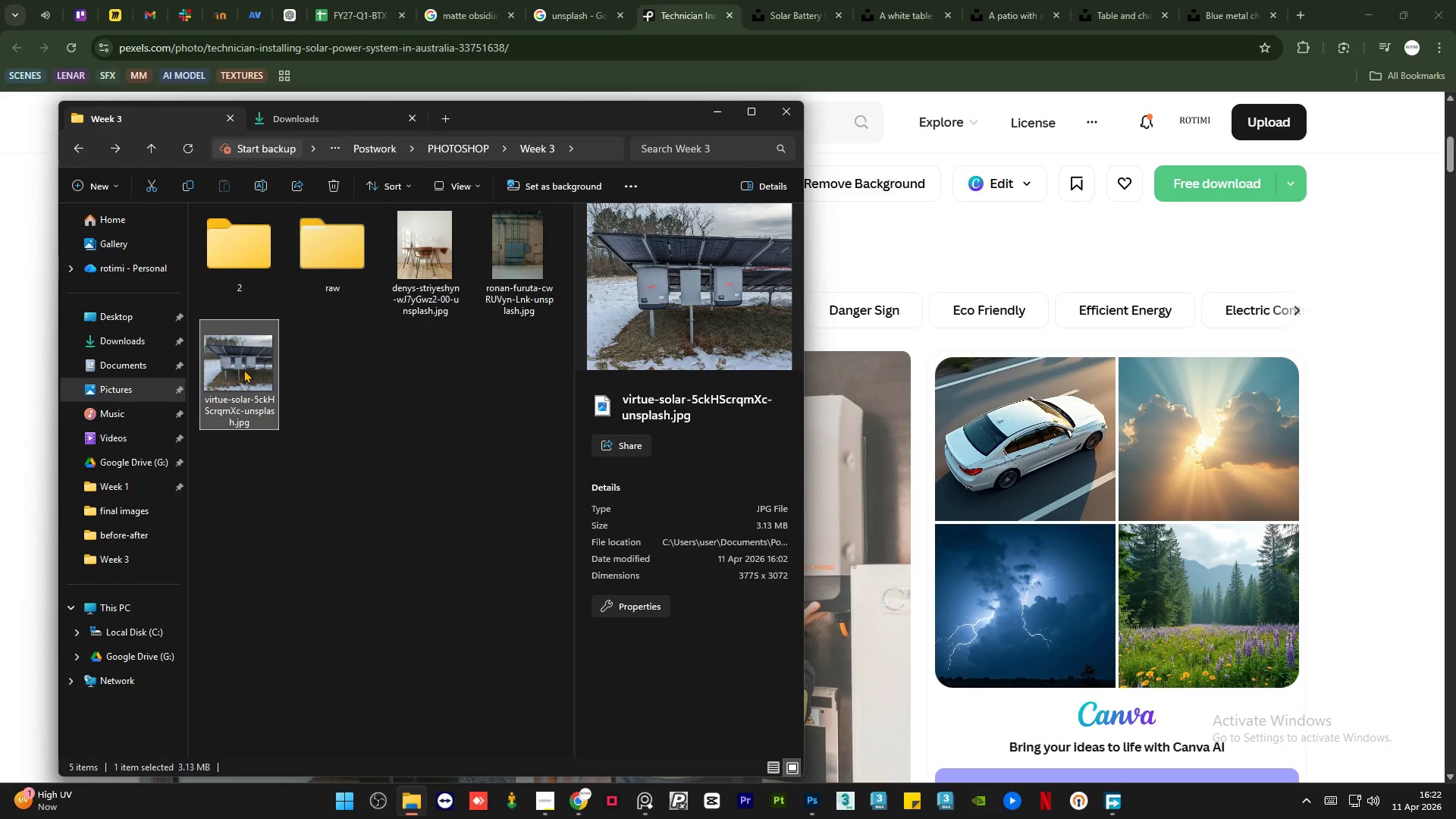 
double_click([243, 369])
 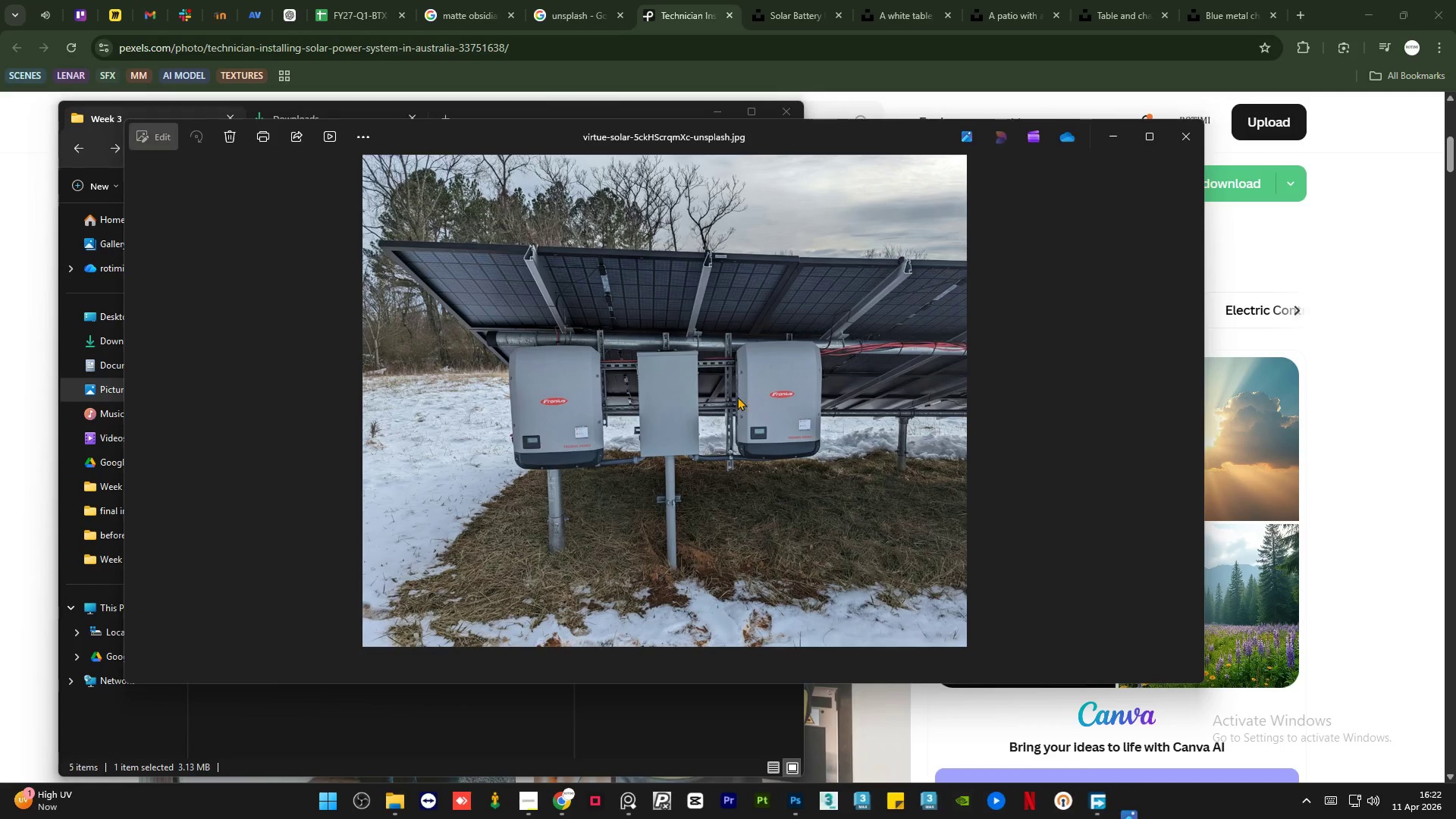 
scroll: coordinate [709, 404], scroll_direction: up, amount: 8.0
 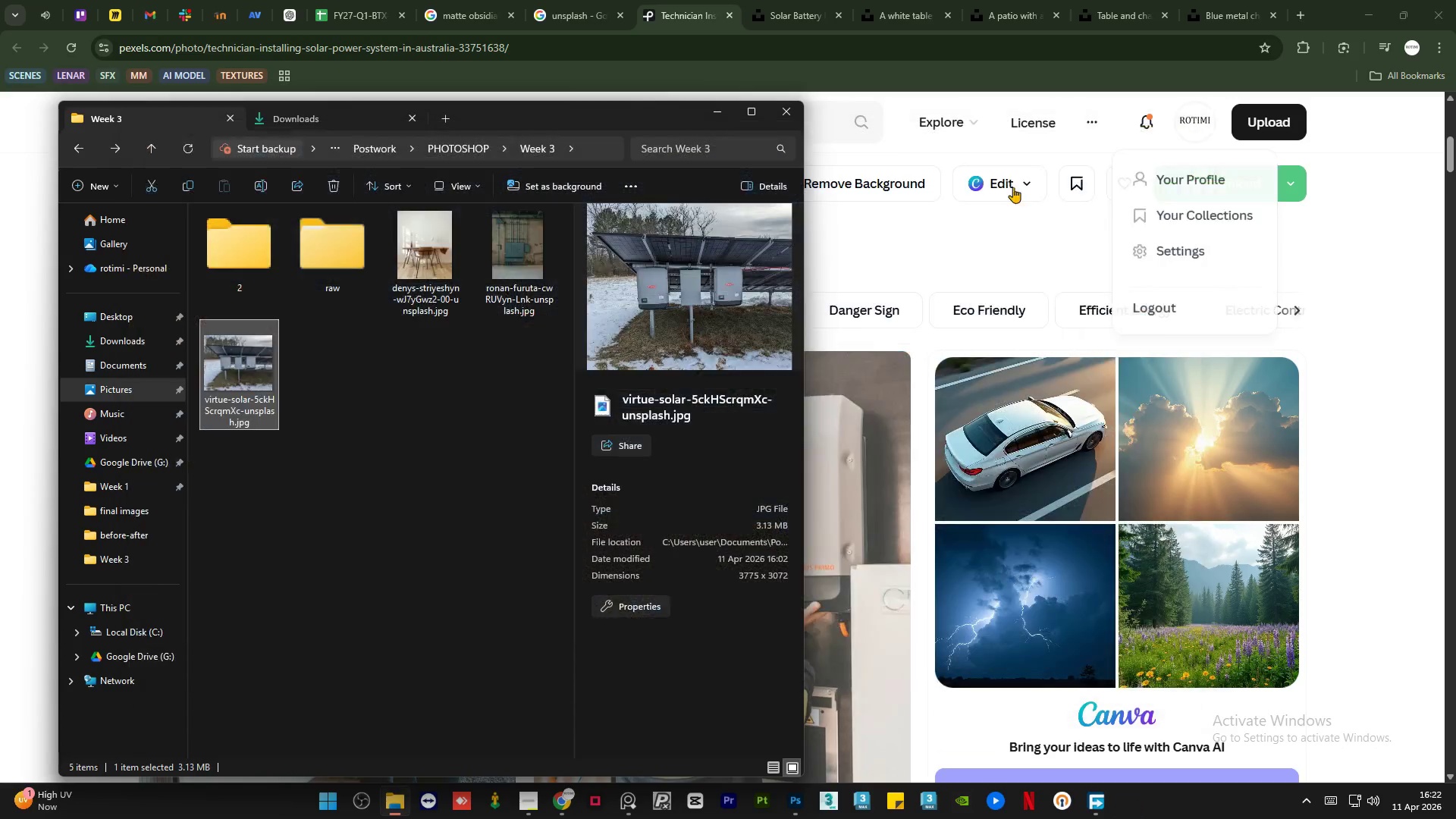 
double_click([520, 269])
 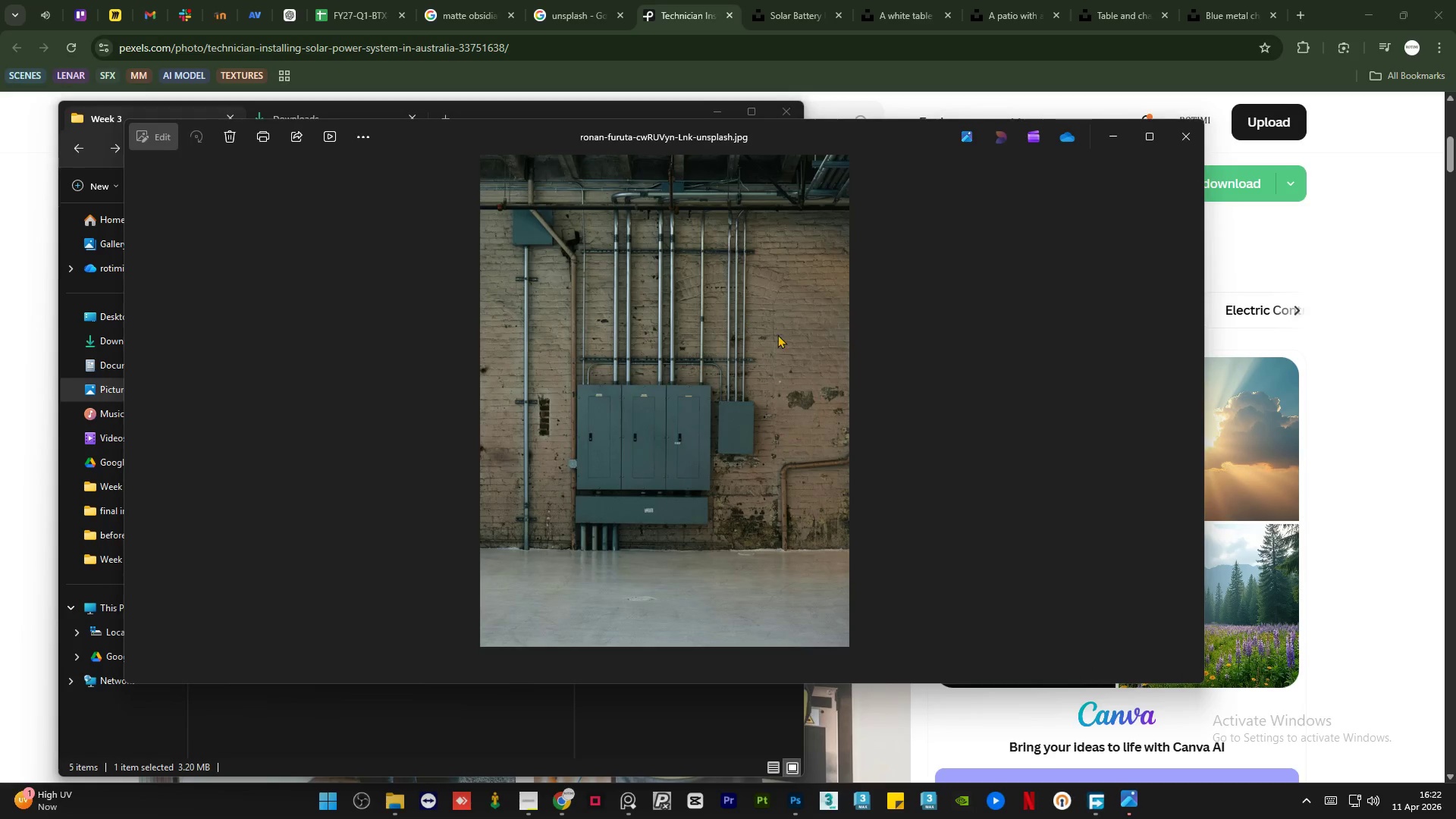 
scroll: coordinate [620, 472], scroll_direction: up, amount: 1.0
 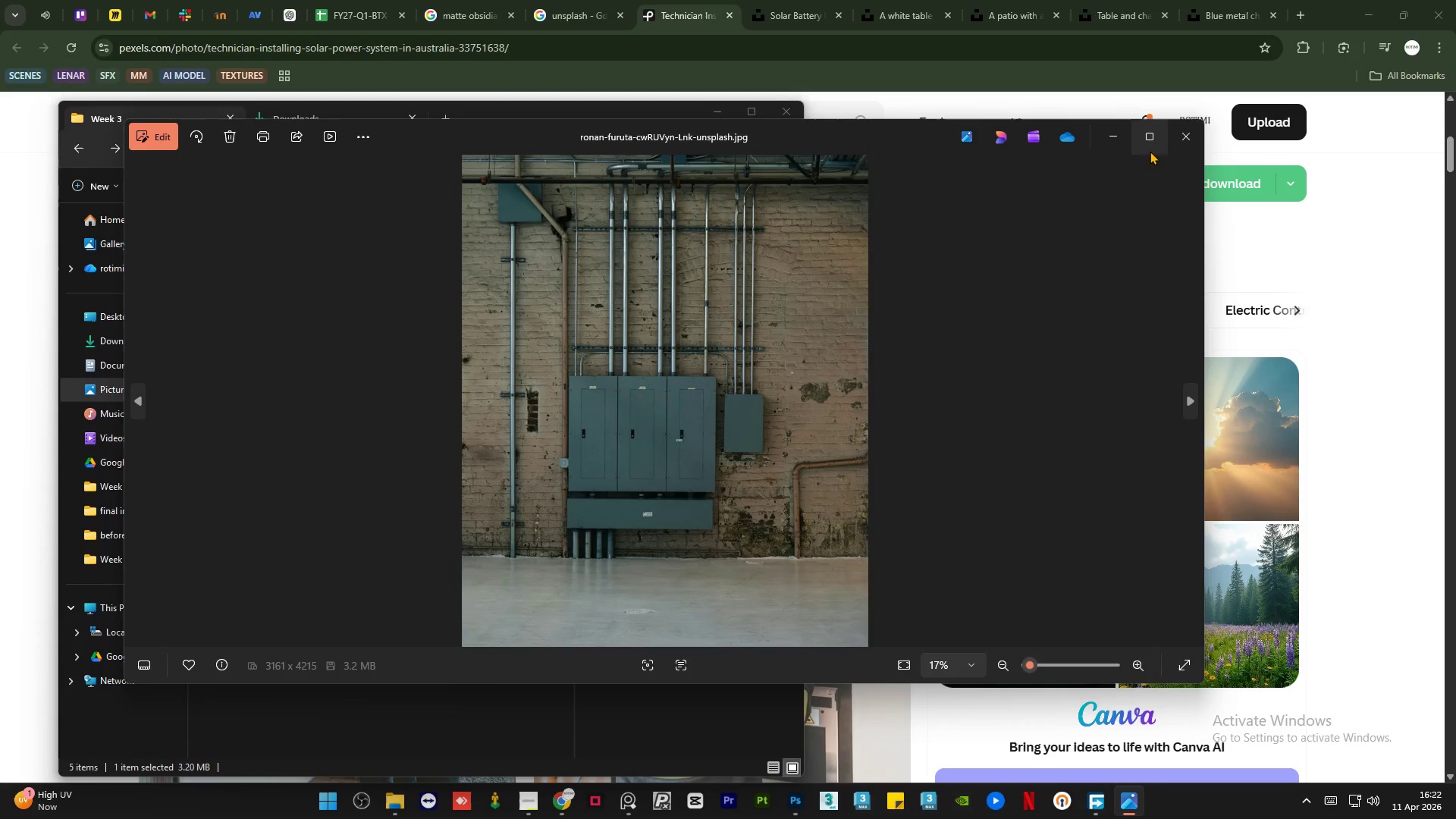 
left_click([1185, 138])
 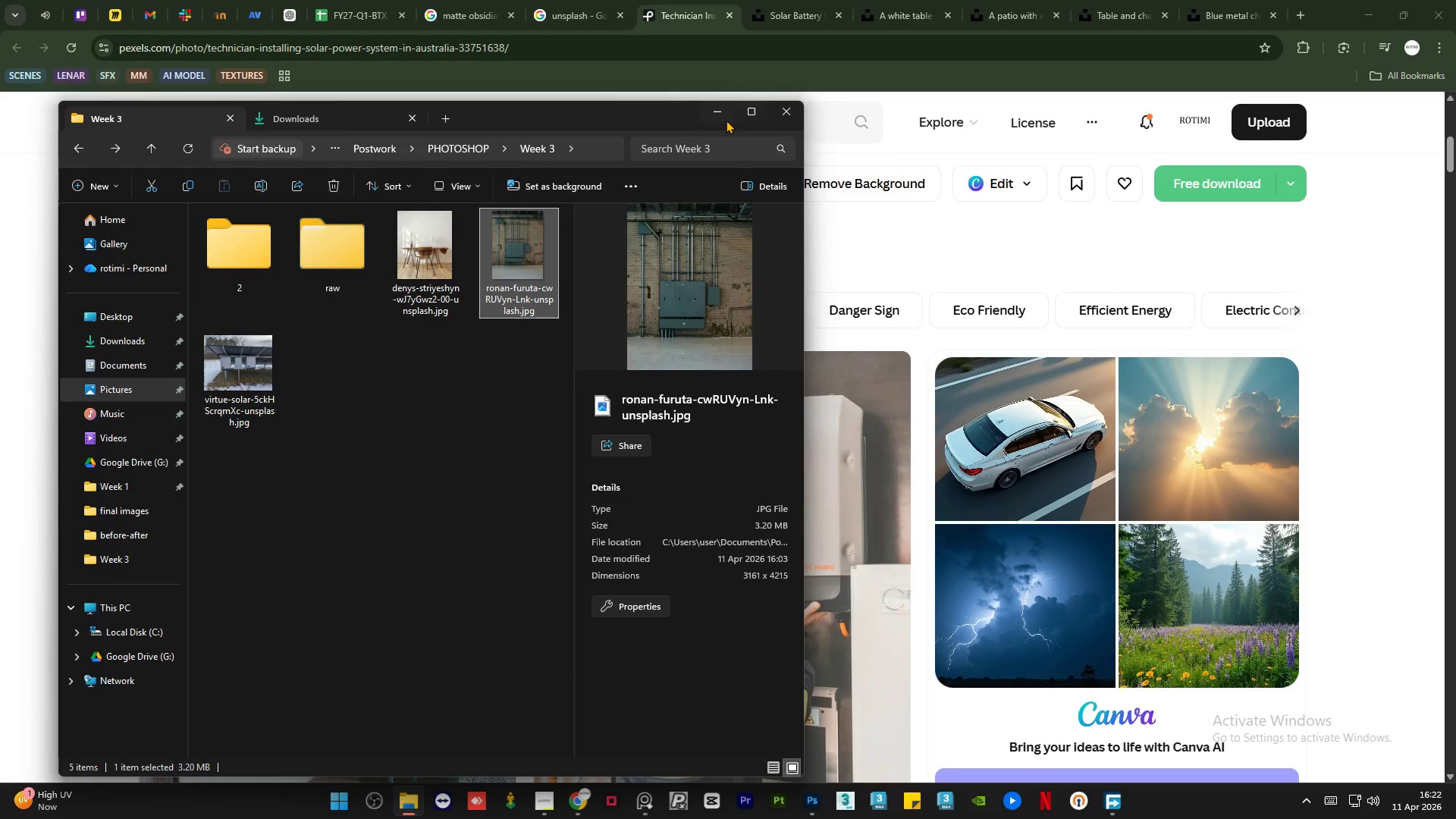 
left_click([726, 120])
 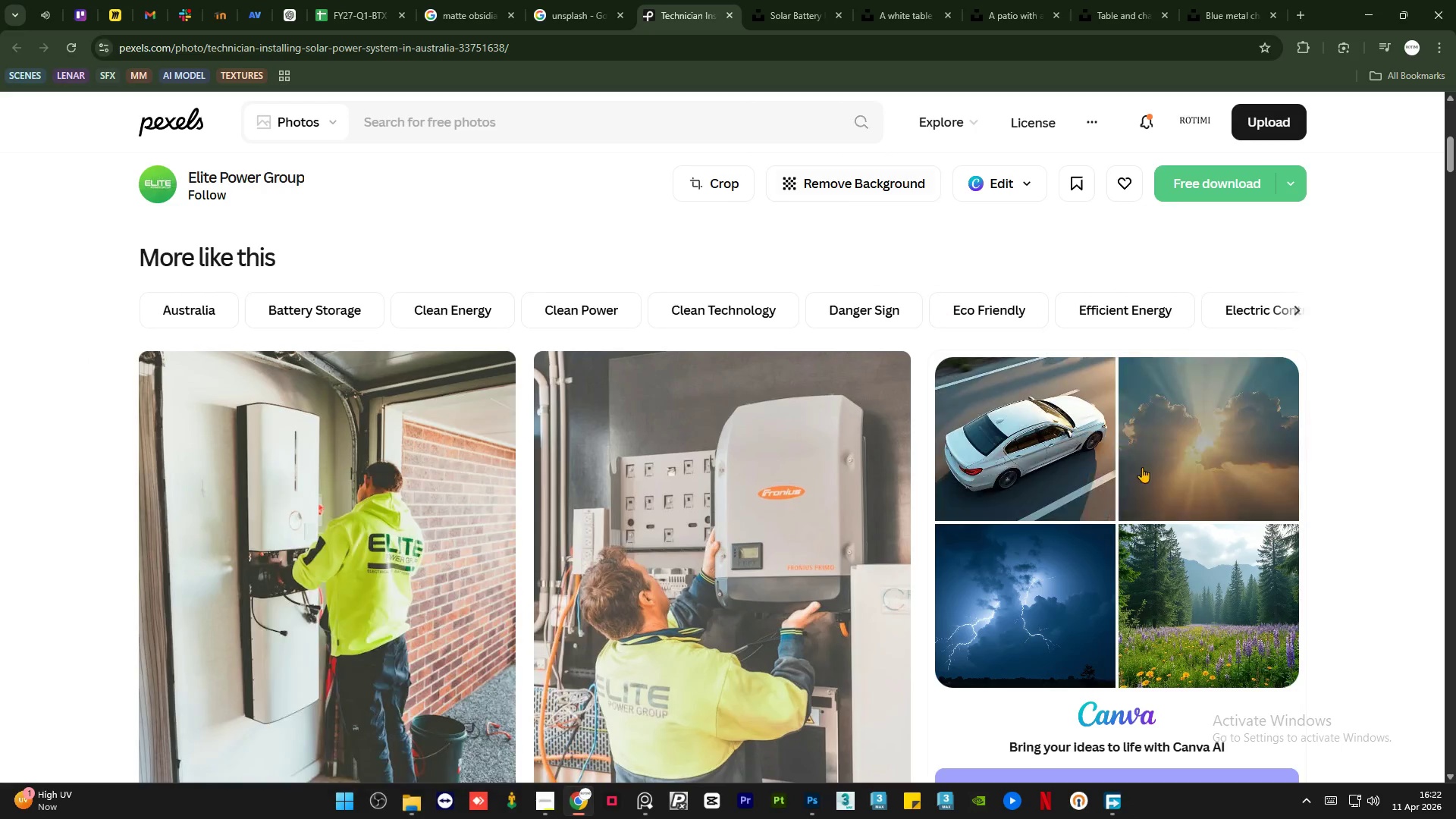 
scroll: coordinate [768, 488], scroll_direction: down, amount: 30.0
 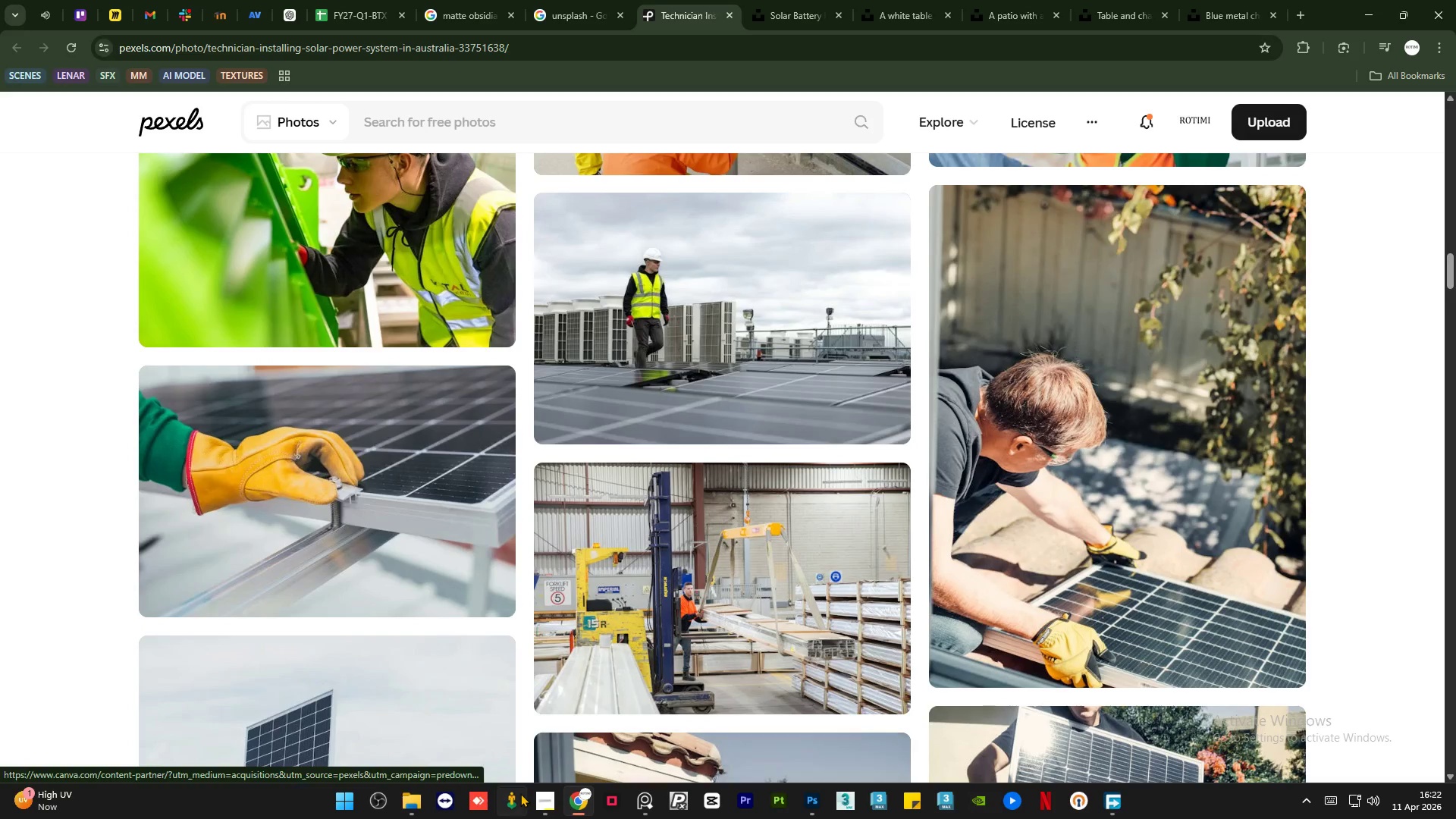 
left_click([537, 805])